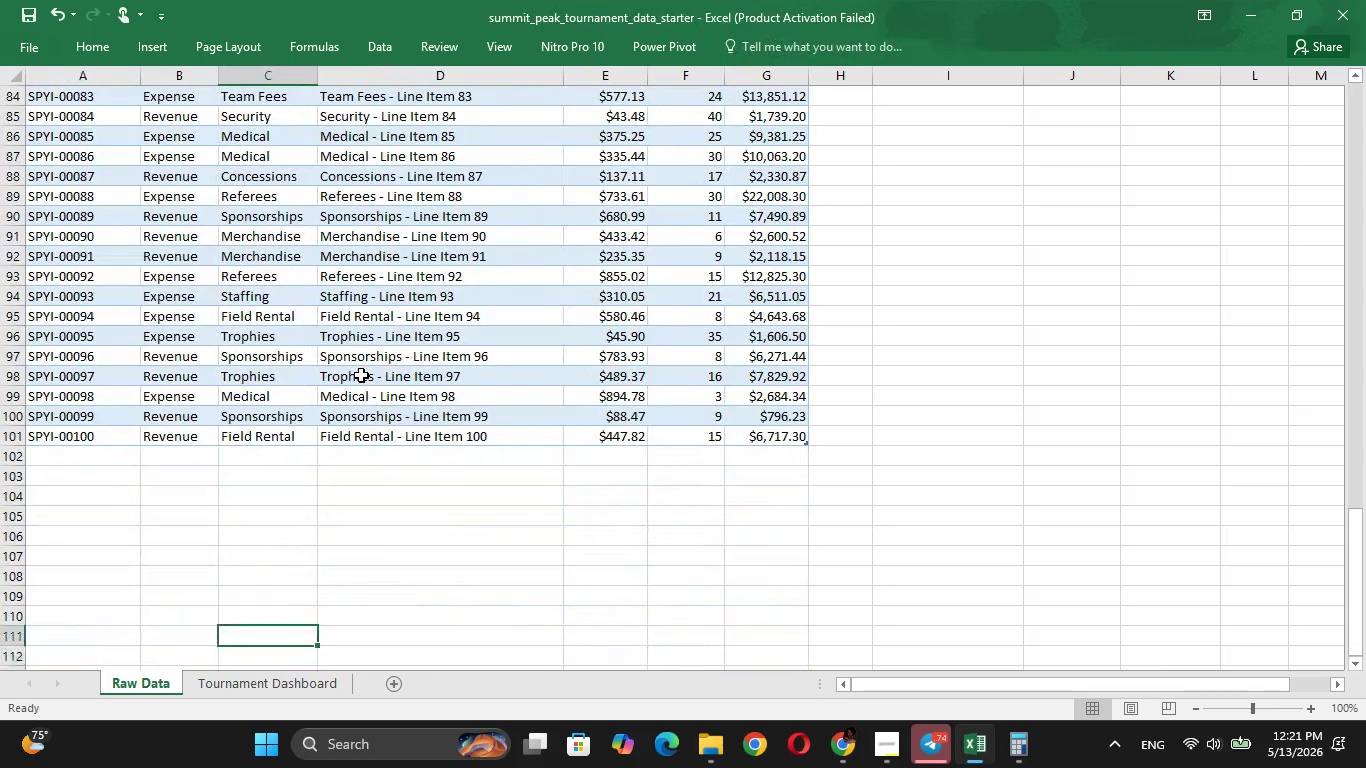 
key(ArrowUp)
 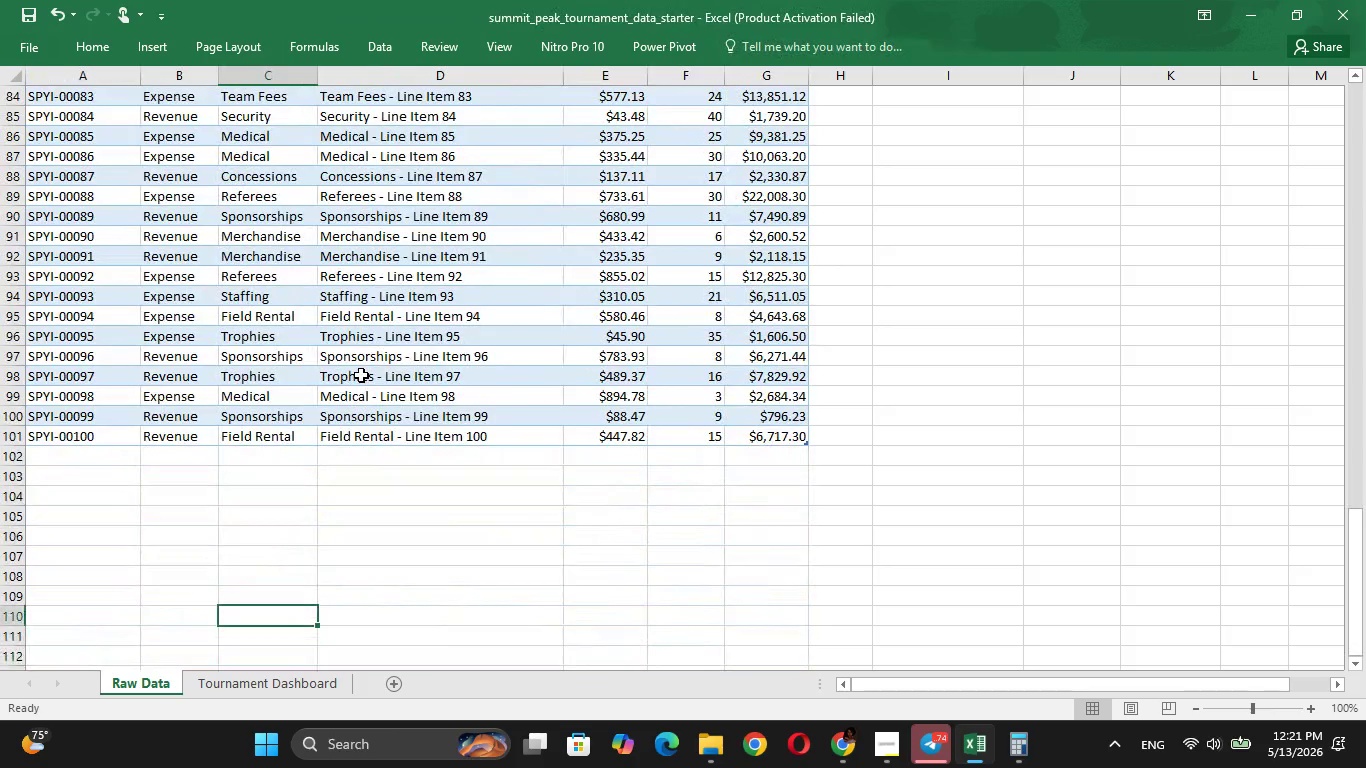 
key(ArrowUp)
 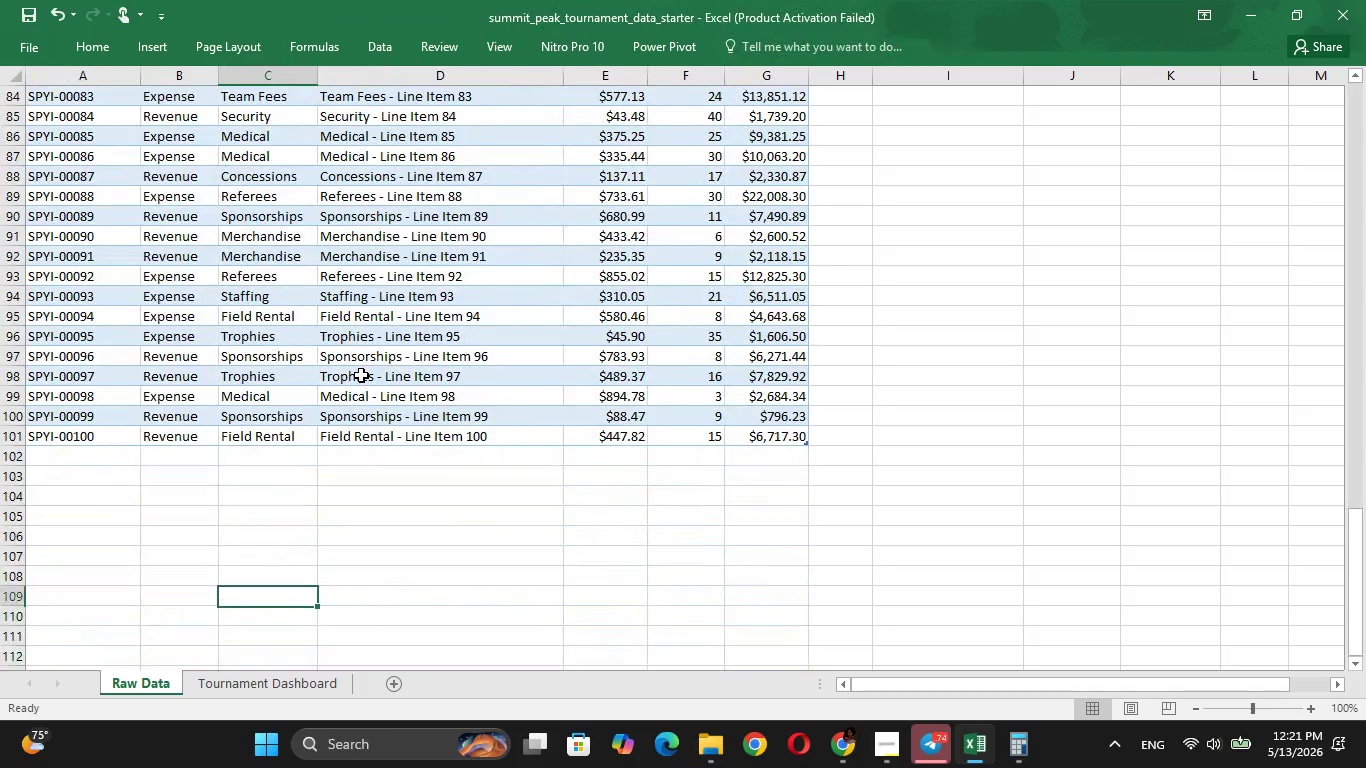 
key(ArrowUp)
 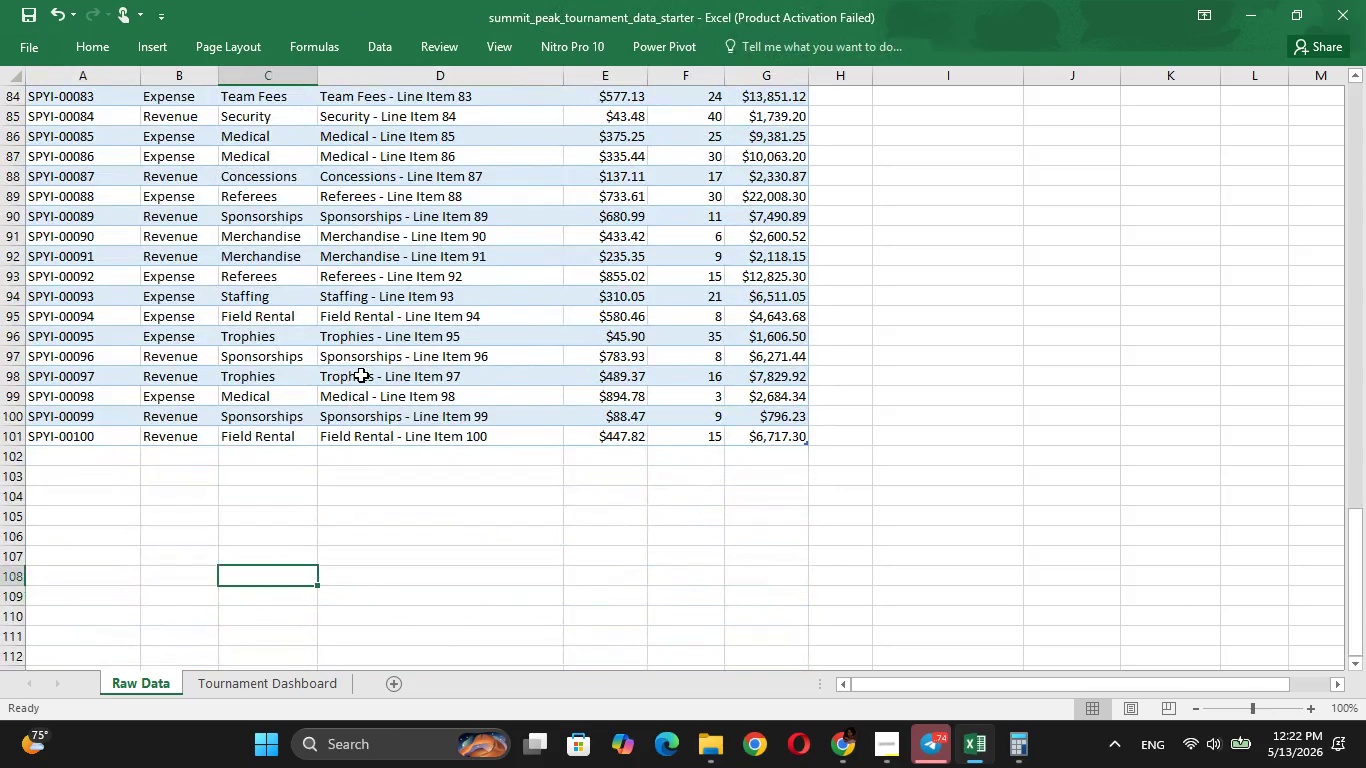 
key(ArrowUp)
 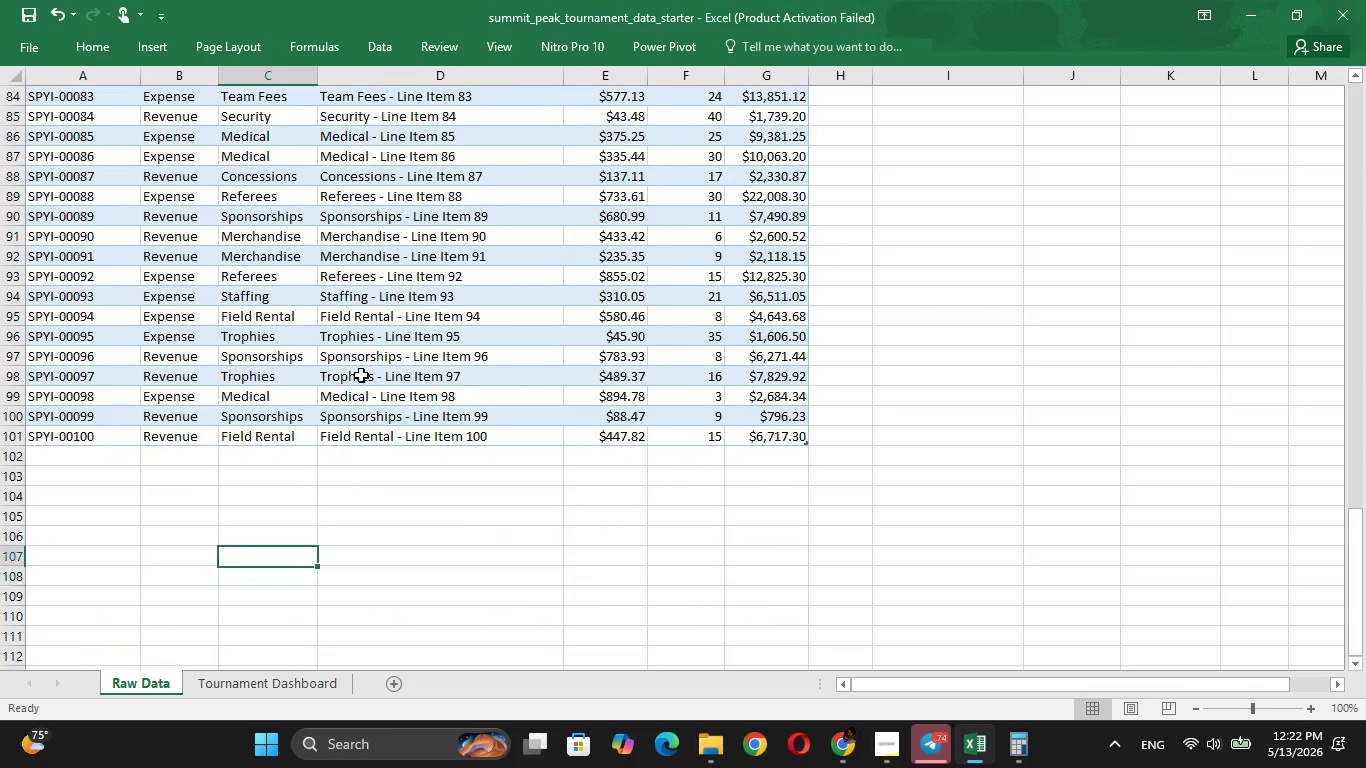 
key(ArrowUp)
 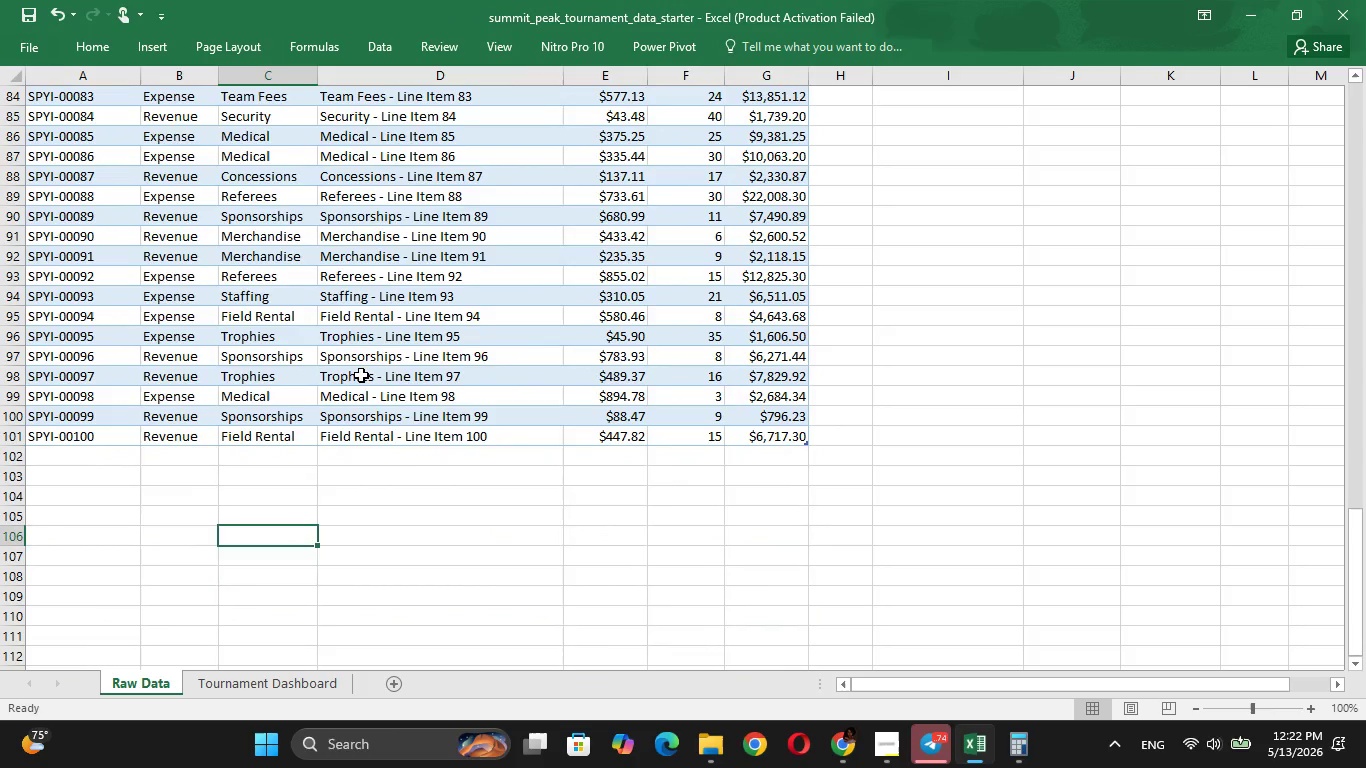 
key(ArrowUp)
 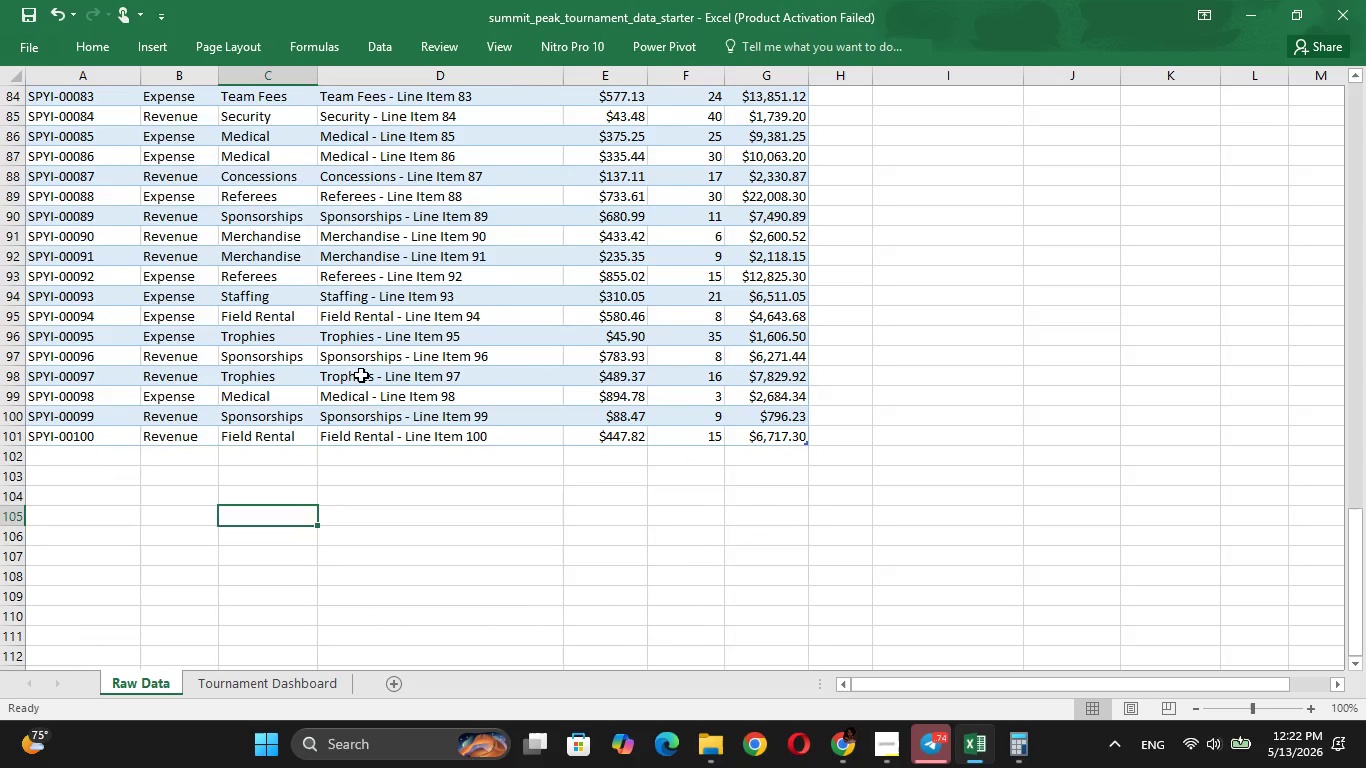 
key(ArrowUp)
 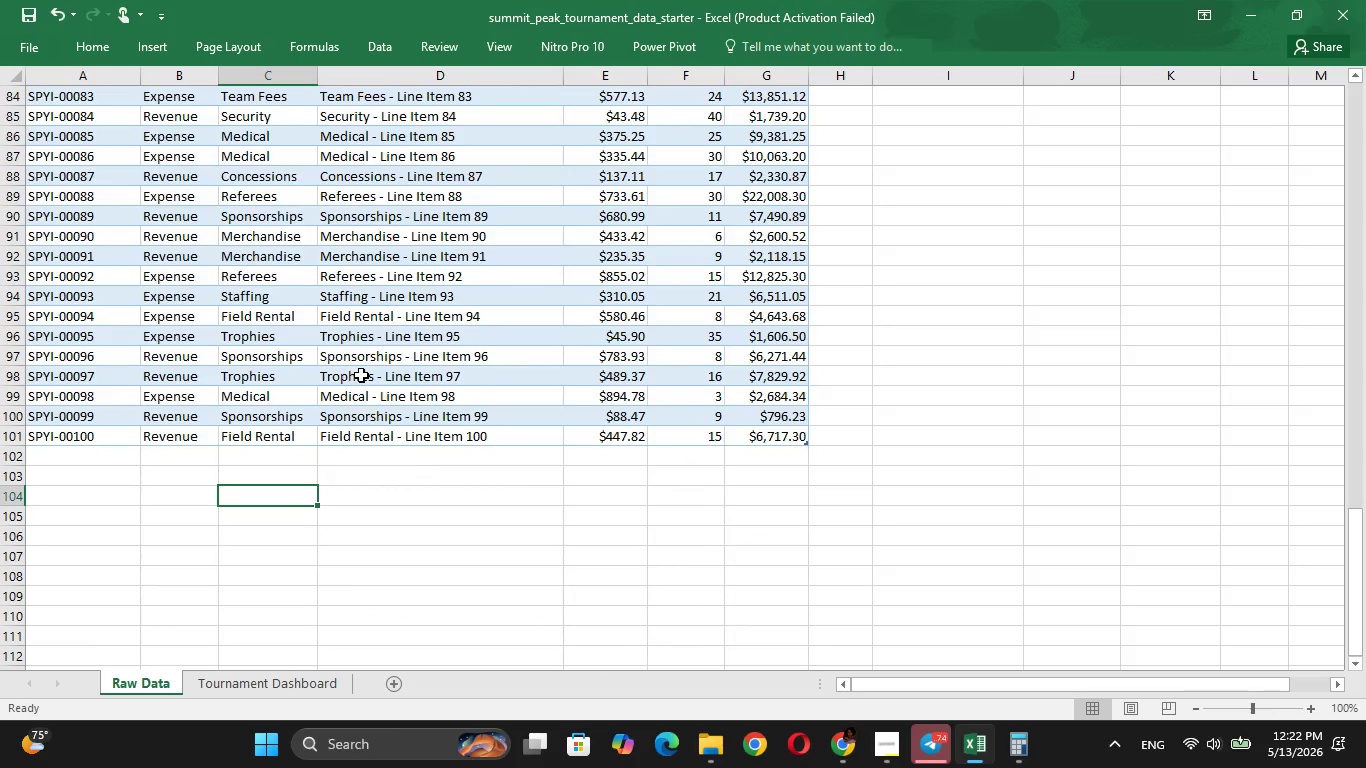 
key(ArrowUp)
 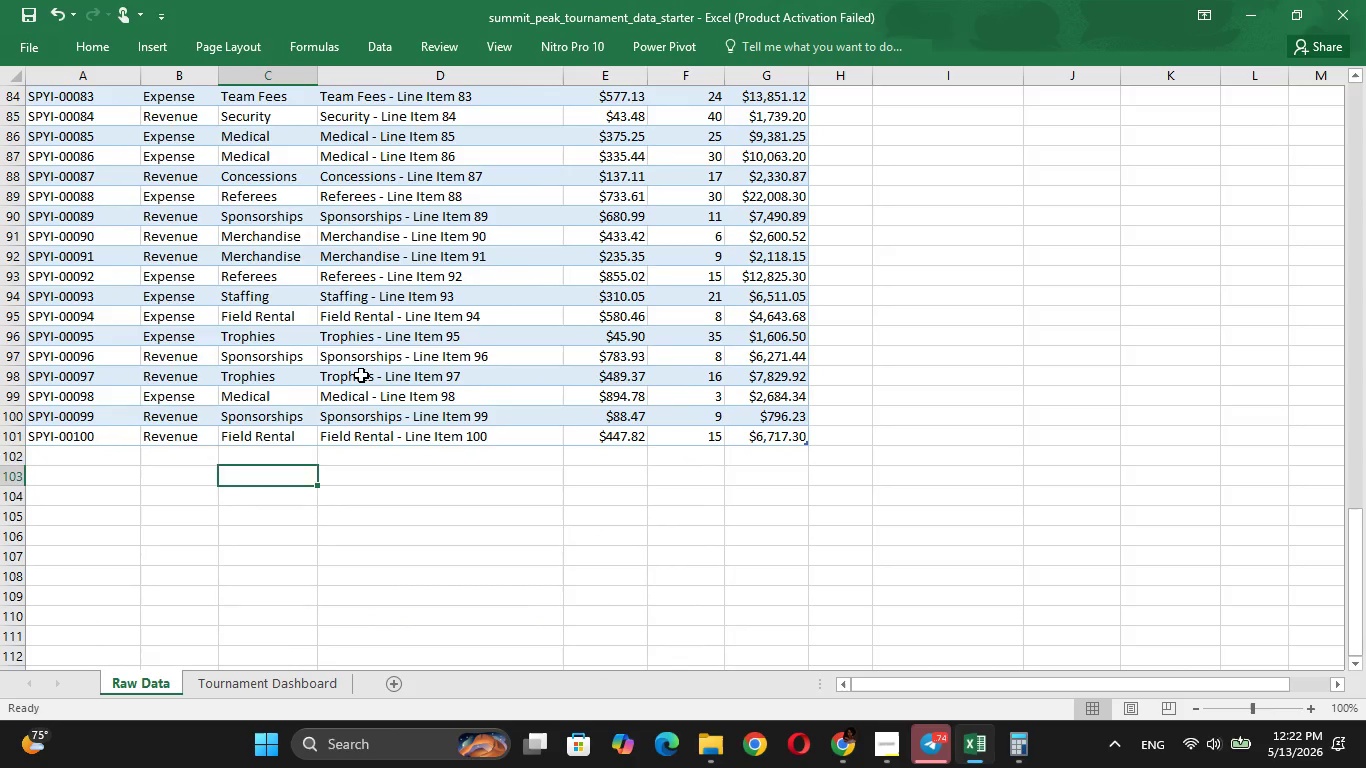 
key(ArrowUp)
 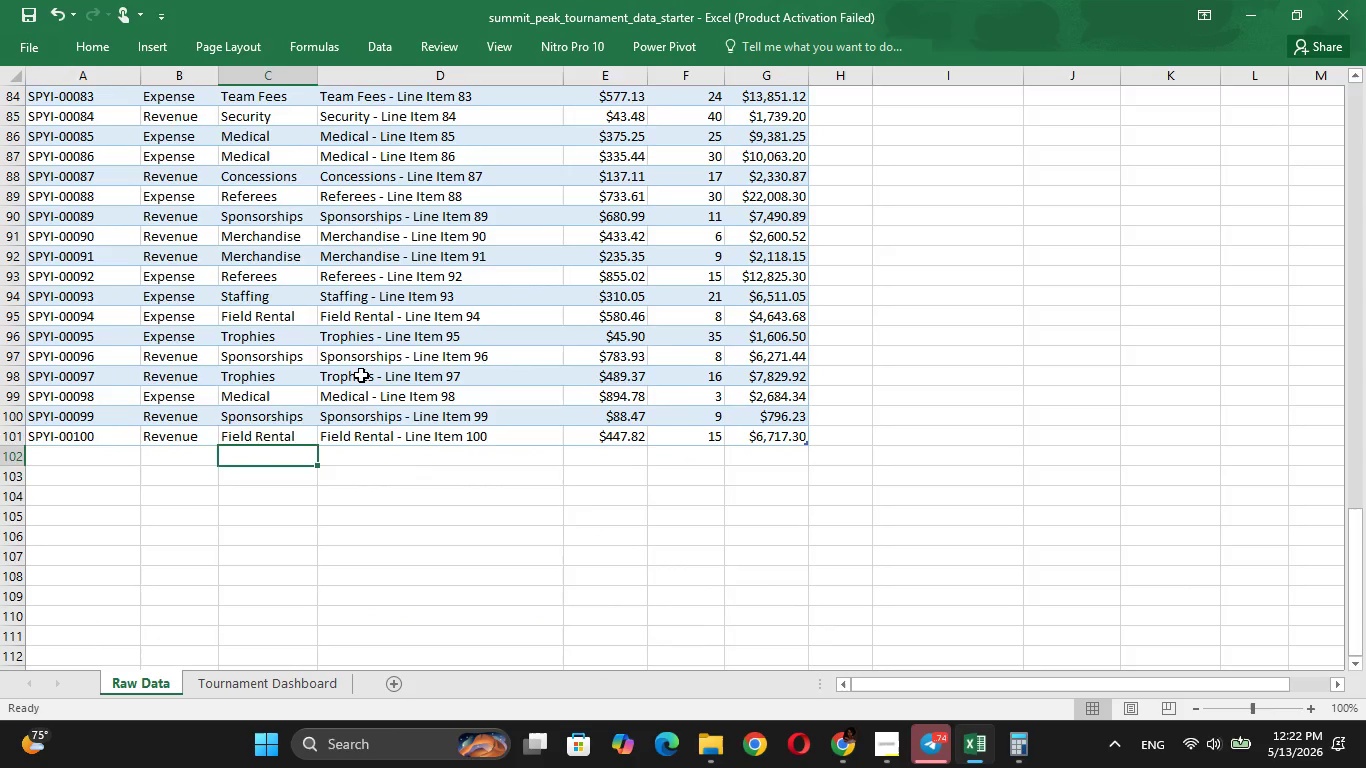 
key(ArrowUp)
 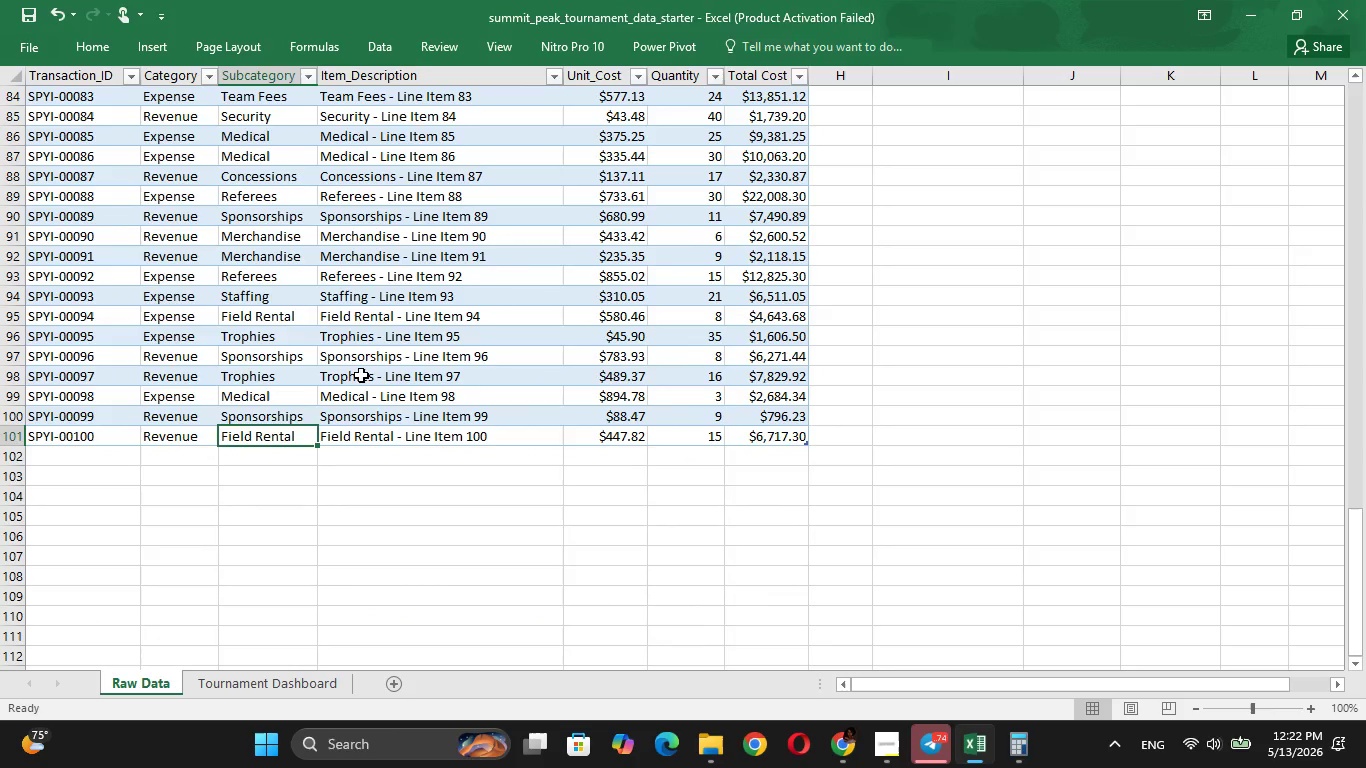 
key(ArrowUp)
 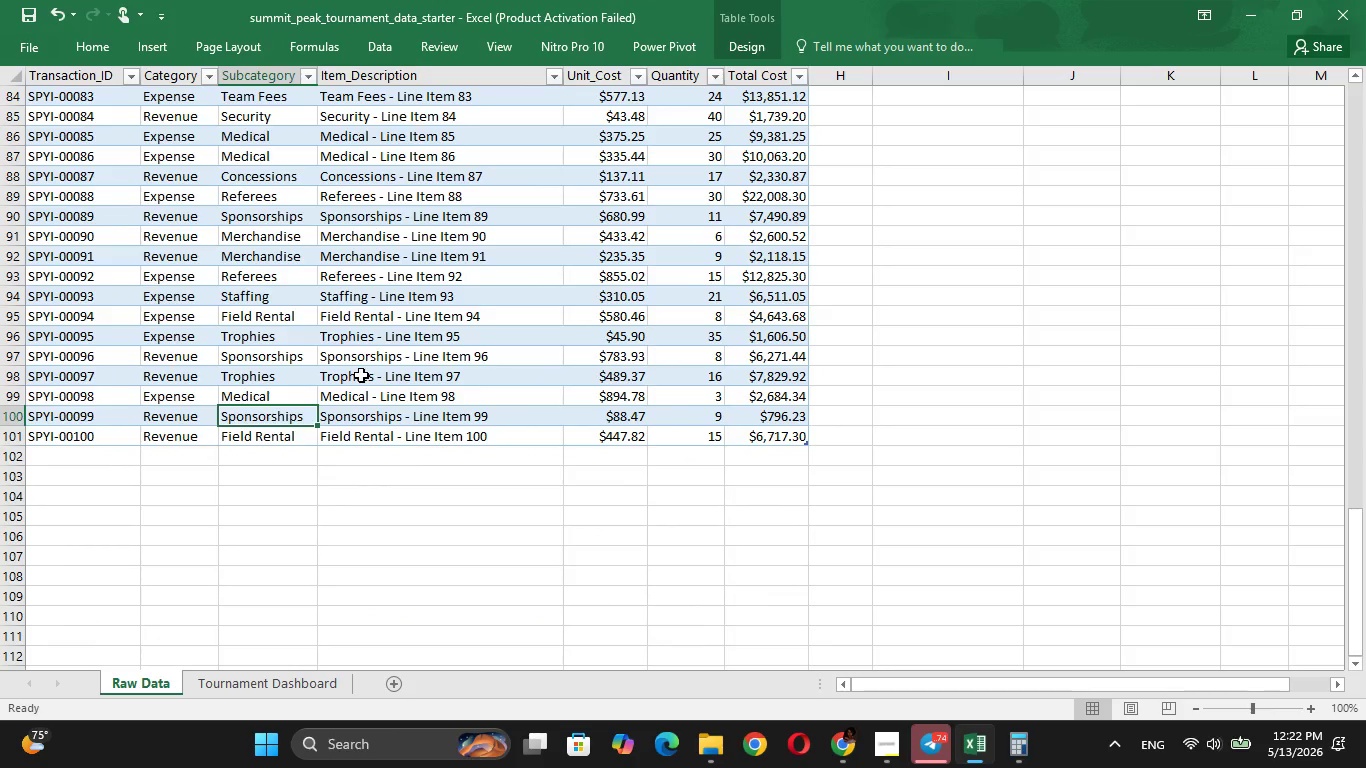 
key(ArrowUp)
 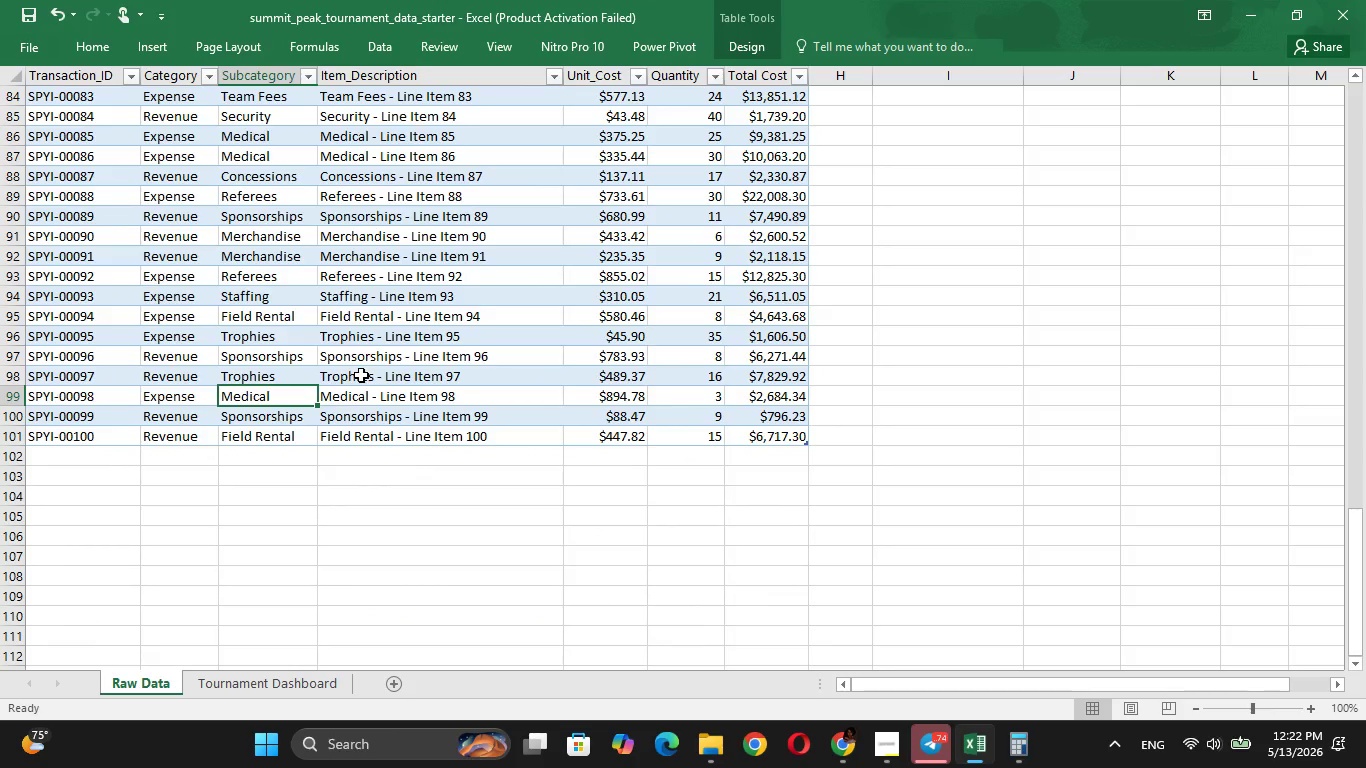 
key(ArrowUp)
 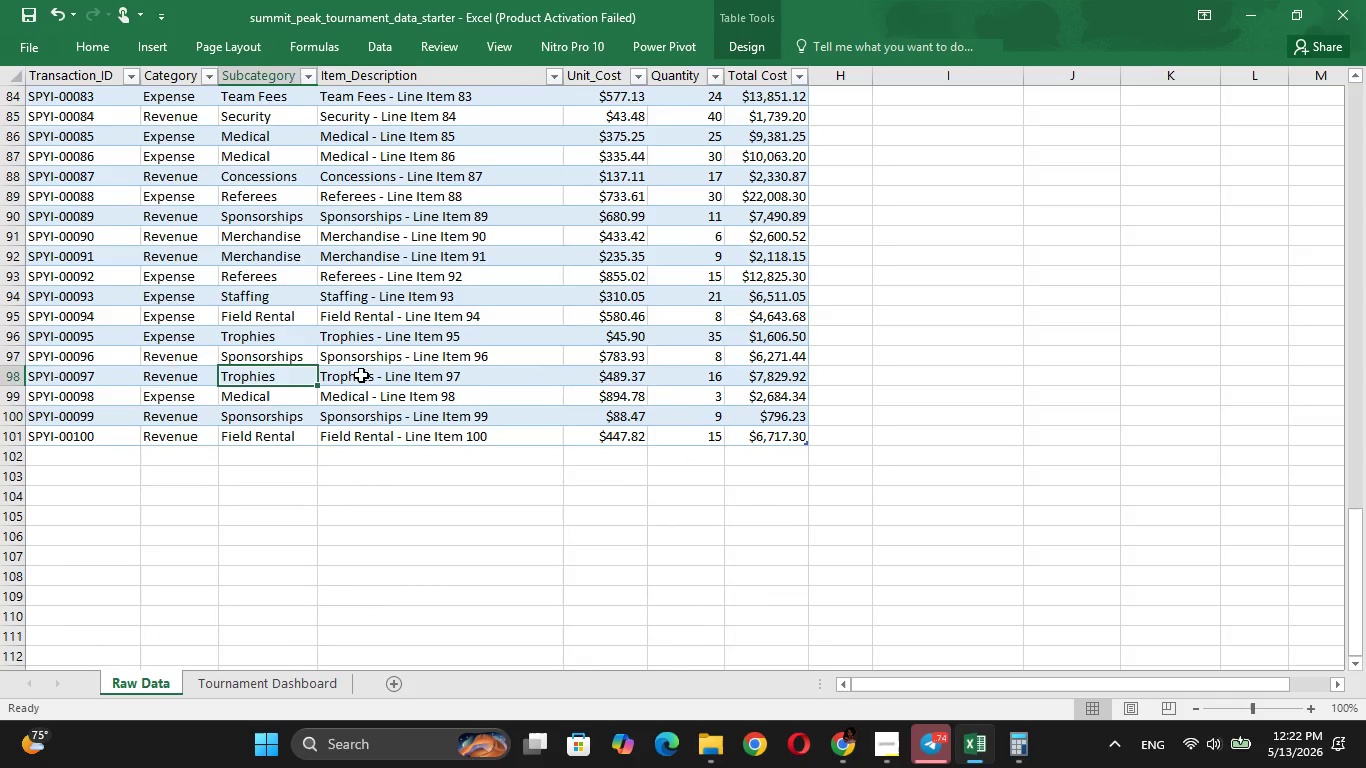 
key(ArrowUp)
 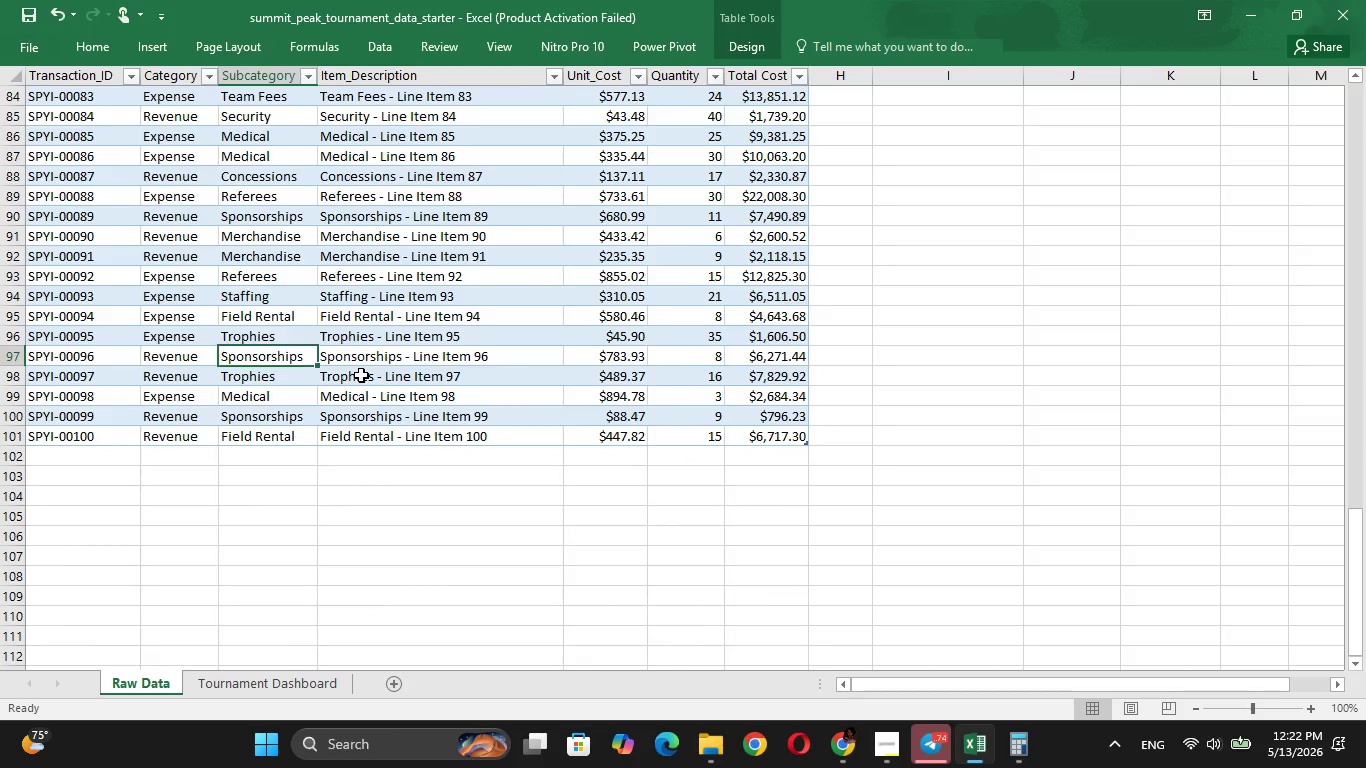 
key(ArrowUp)
 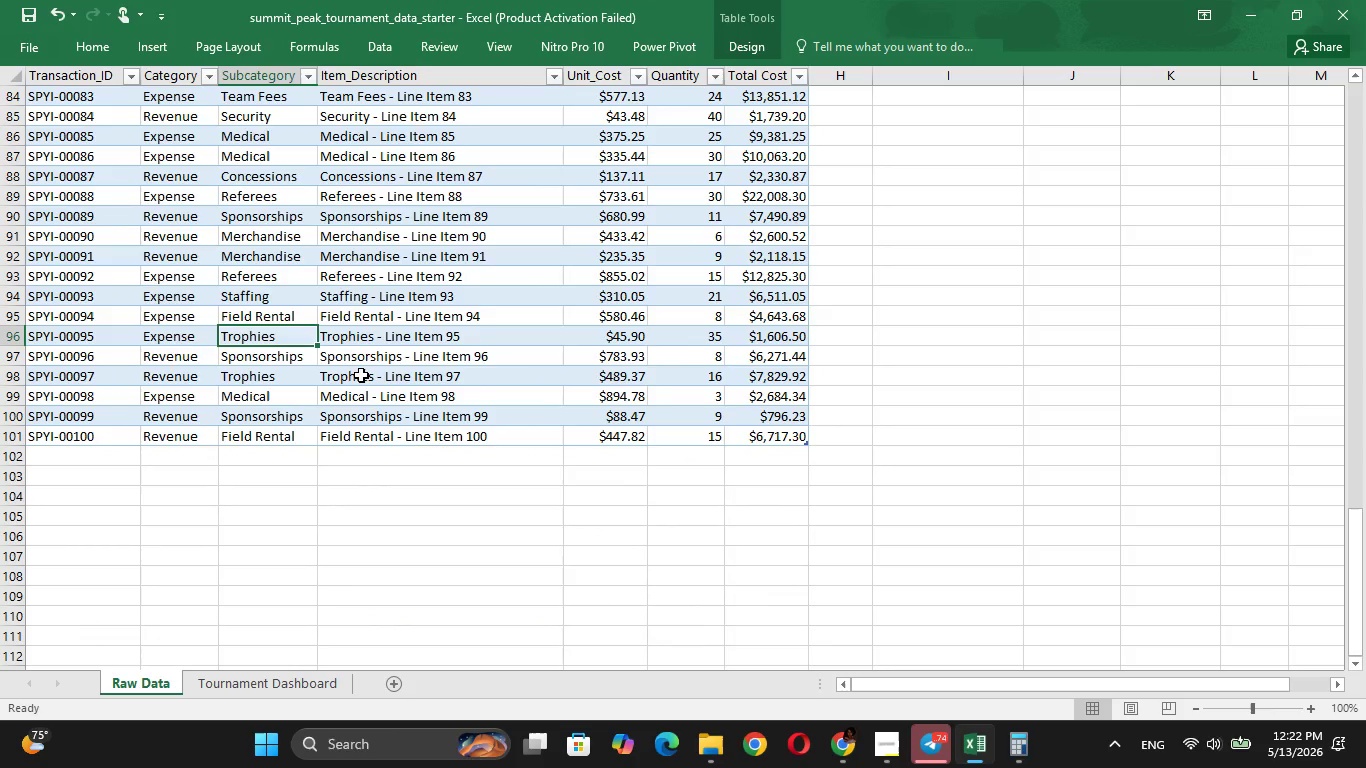 
key(ArrowUp)
 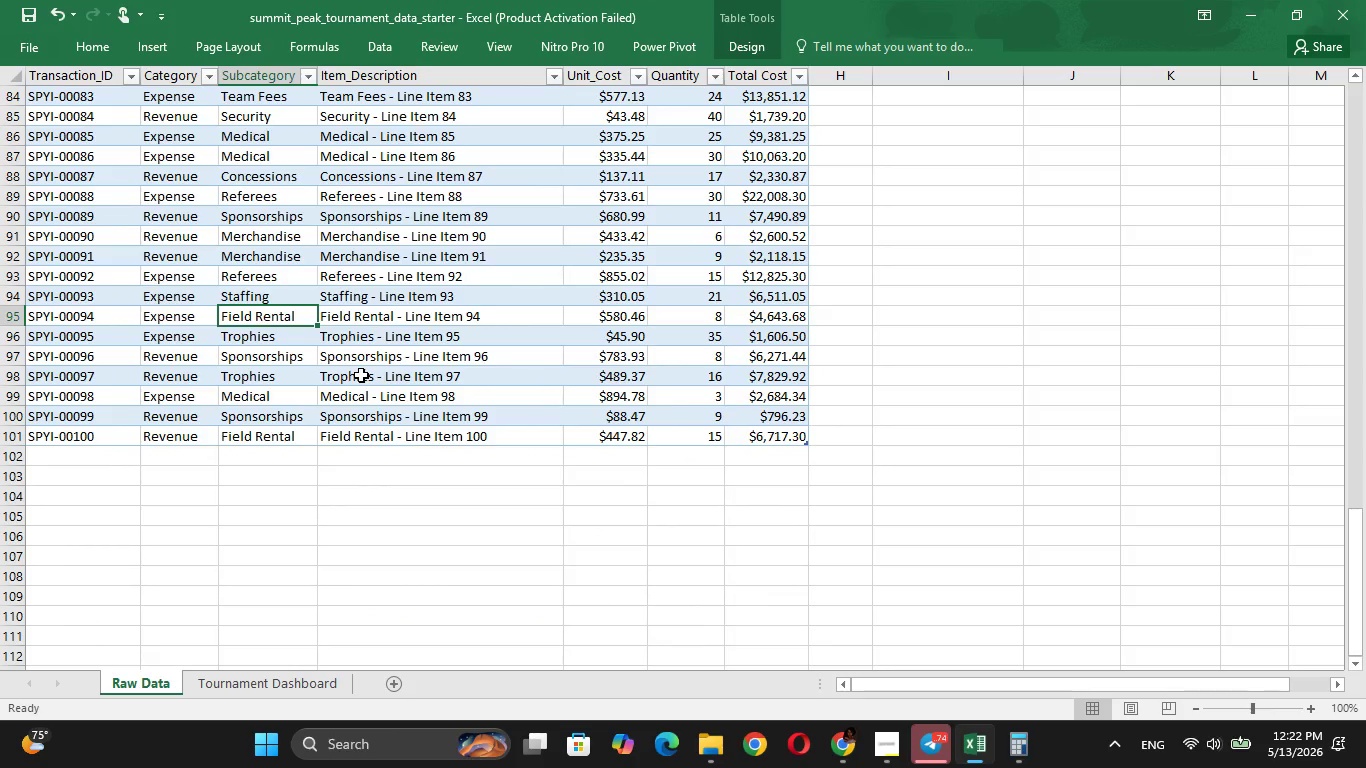 
key(ArrowUp)
 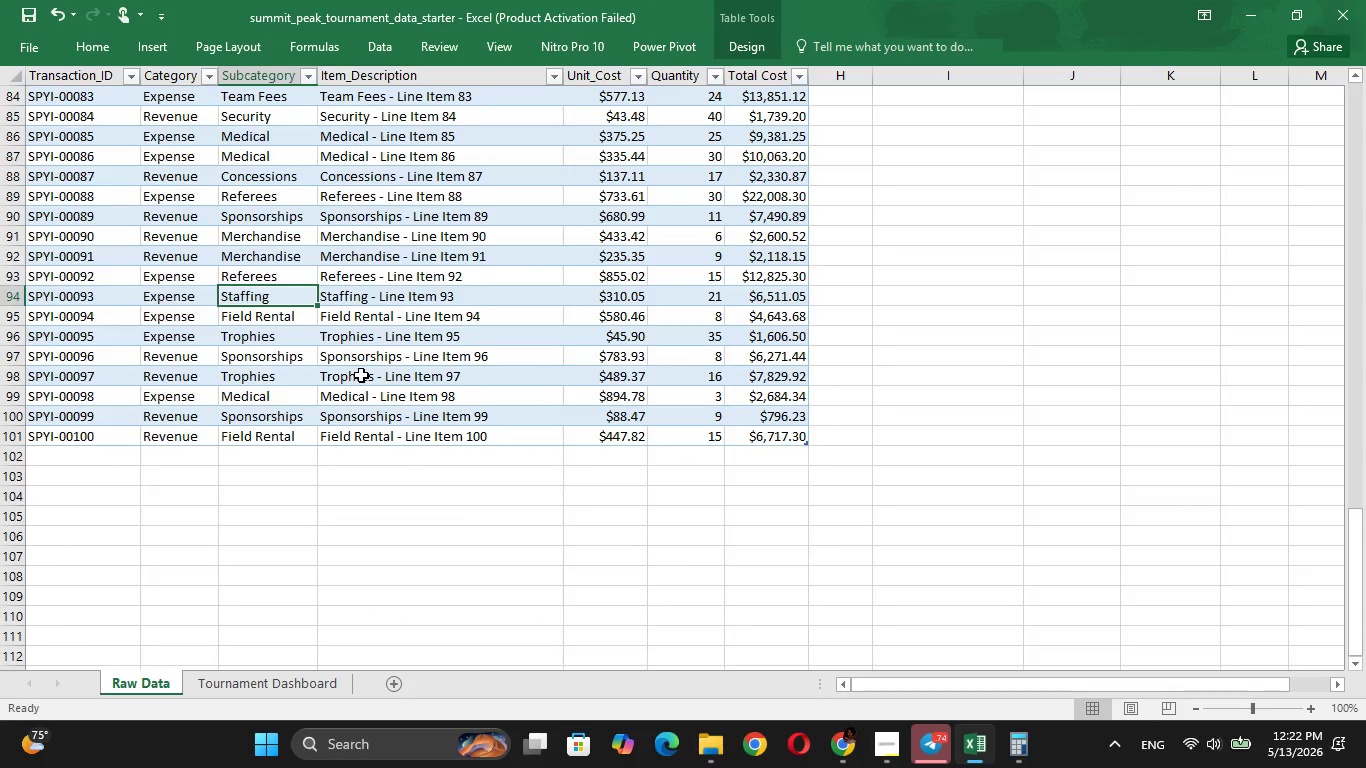 
key(ArrowUp)
 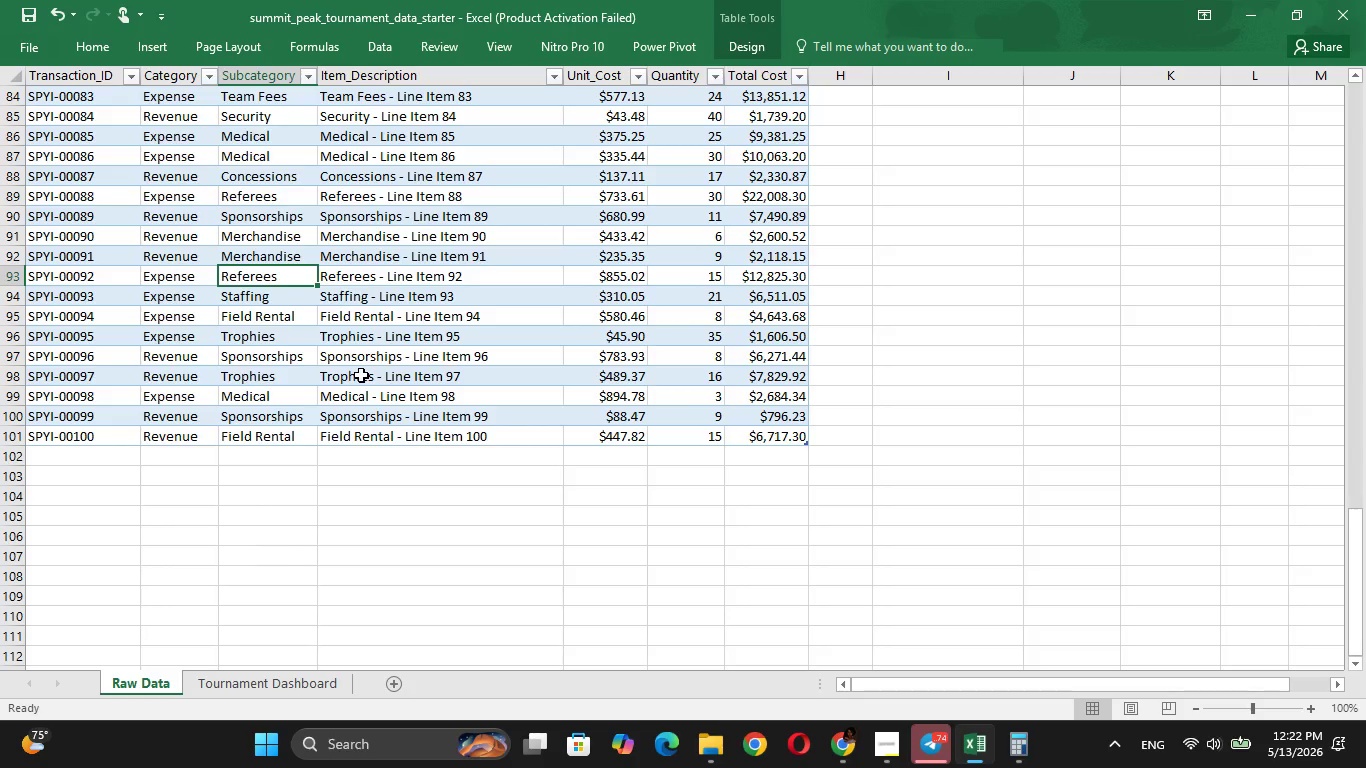 
key(ArrowUp)
 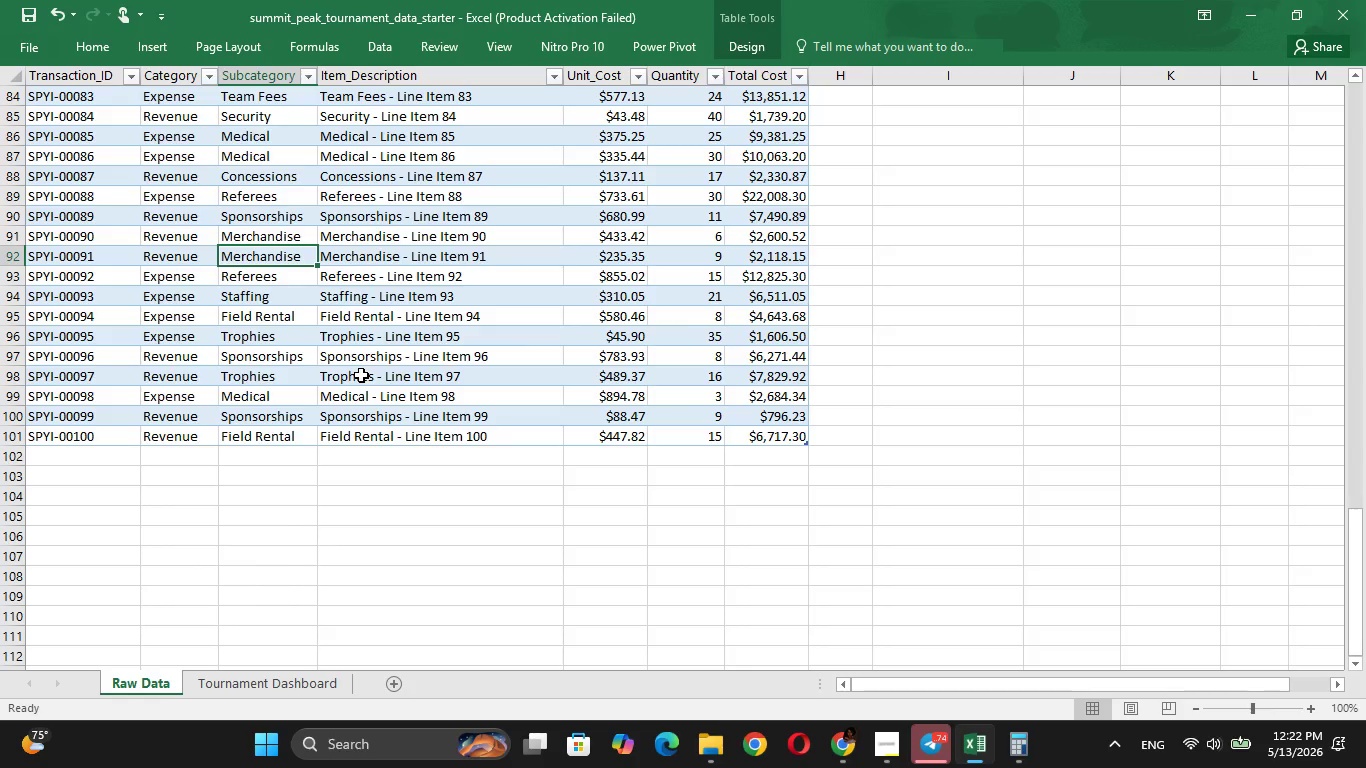 
key(ArrowUp)
 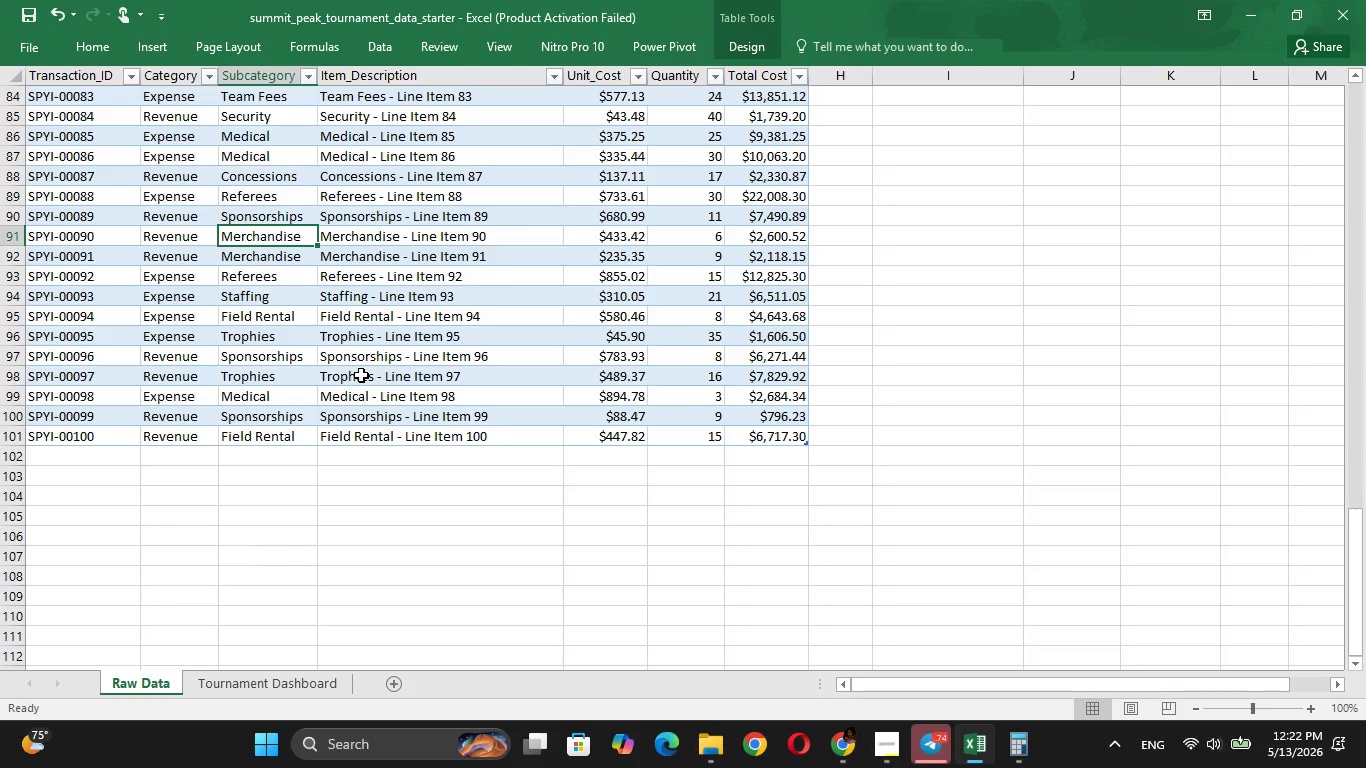 
key(ArrowUp)
 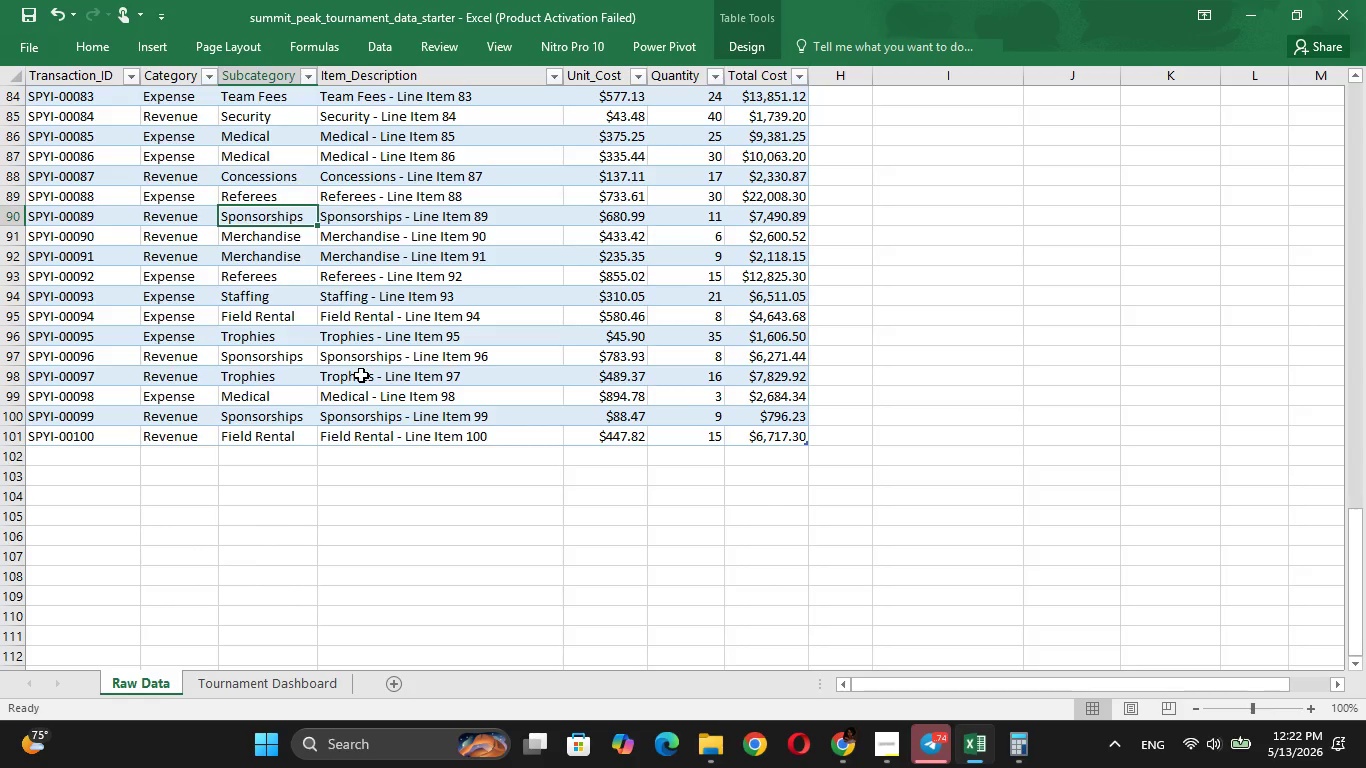 
key(ArrowUp)
 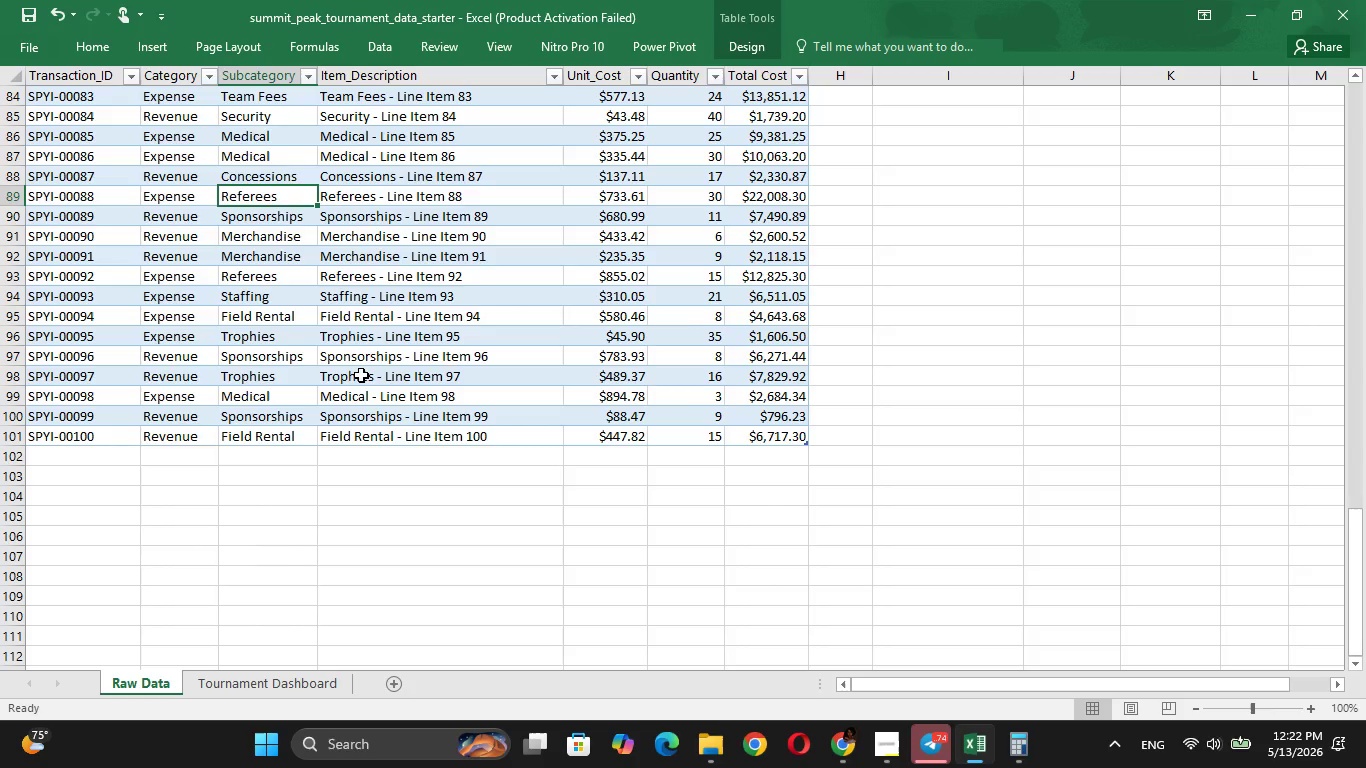 
key(ArrowUp)
 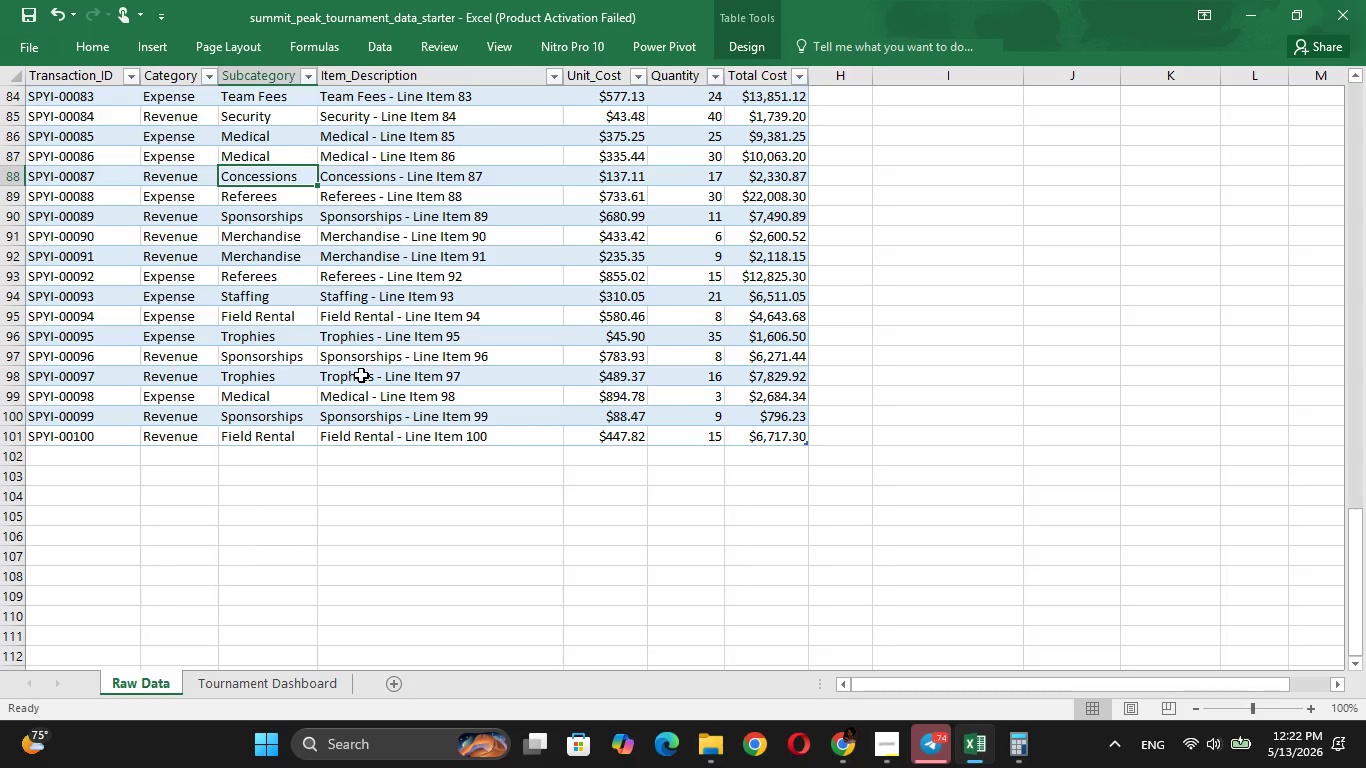 
key(ArrowUp)
 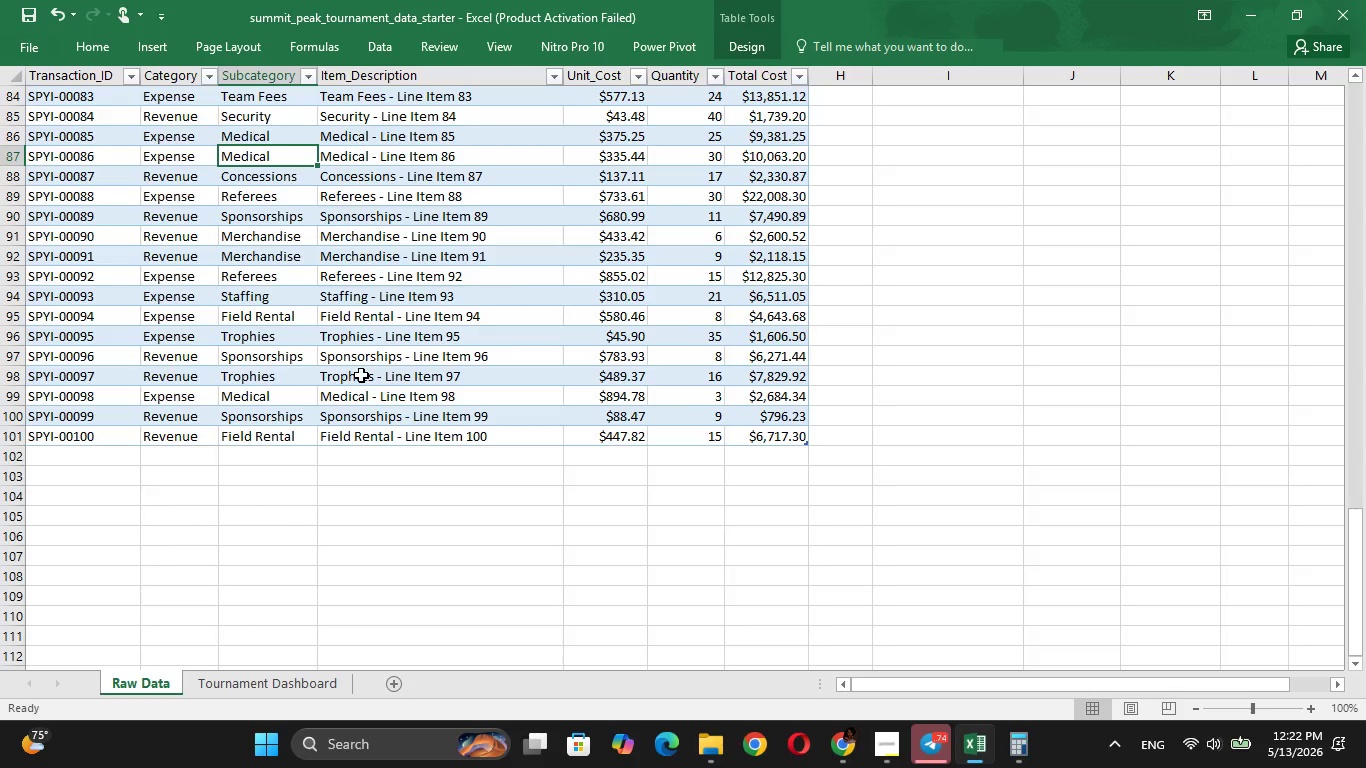 
key(ArrowDown)
 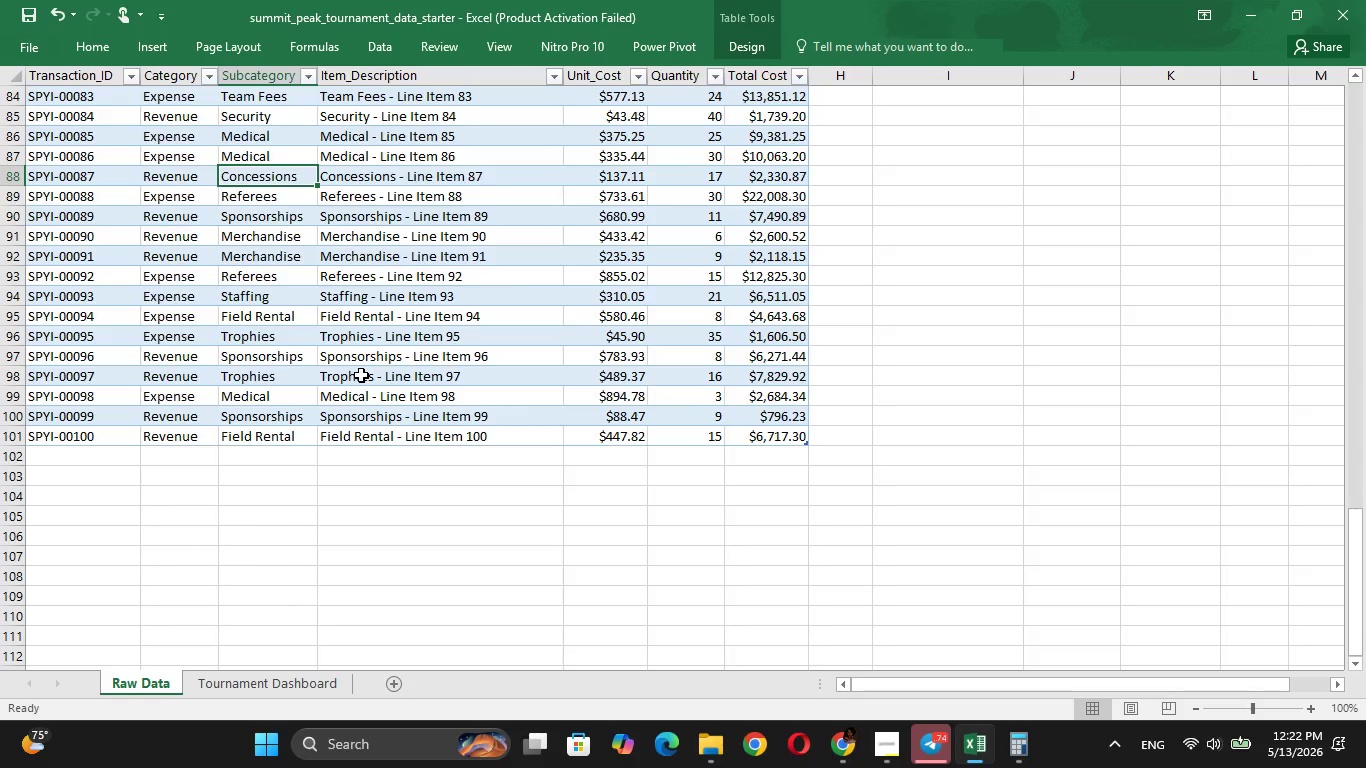 
key(ArrowDown)
 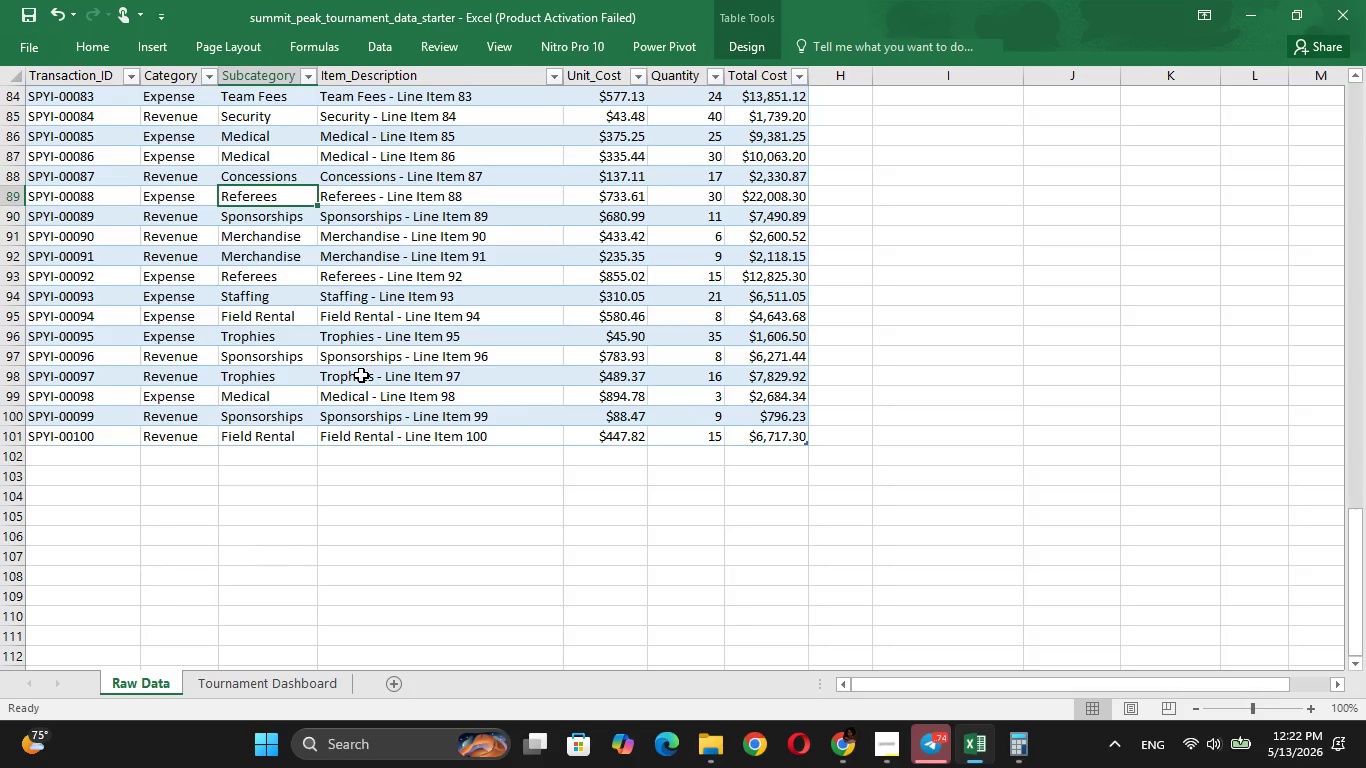 
key(ArrowUp)
 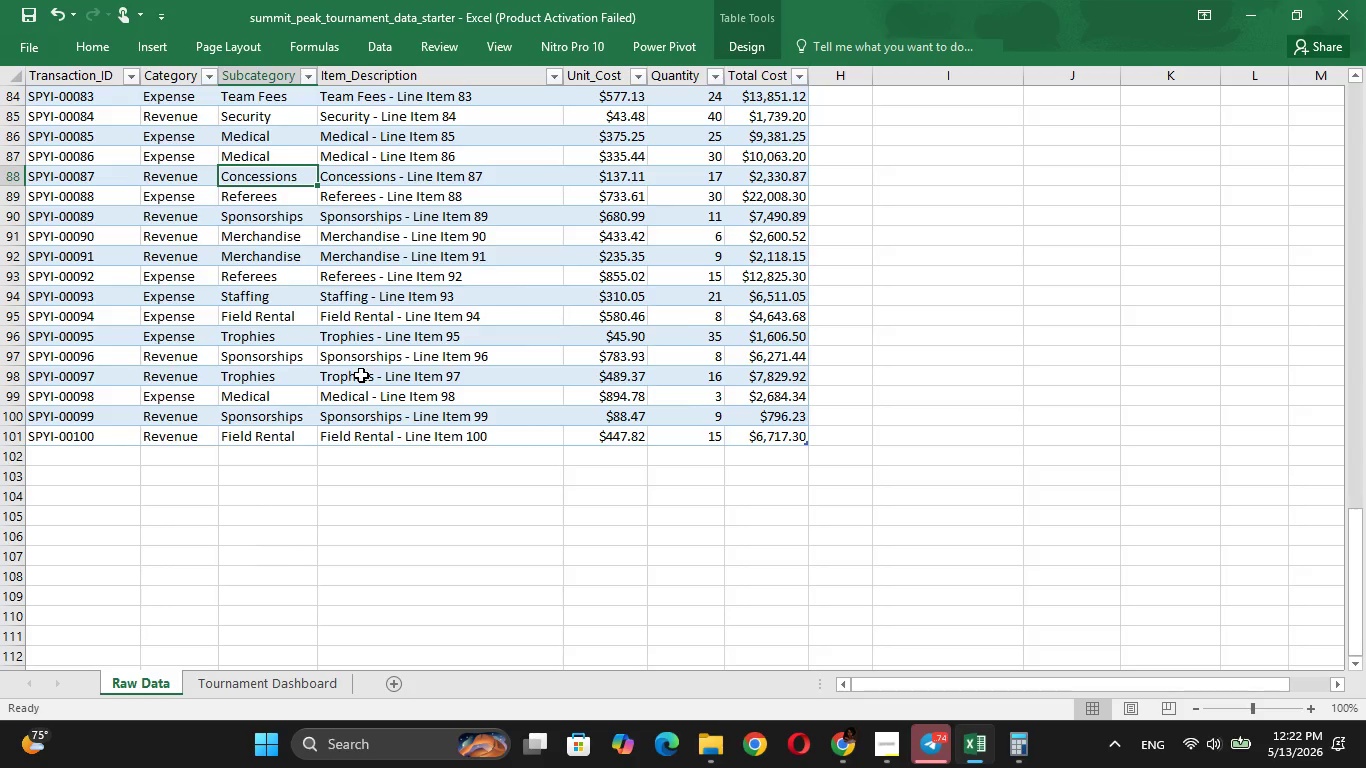 
key(ArrowUp)
 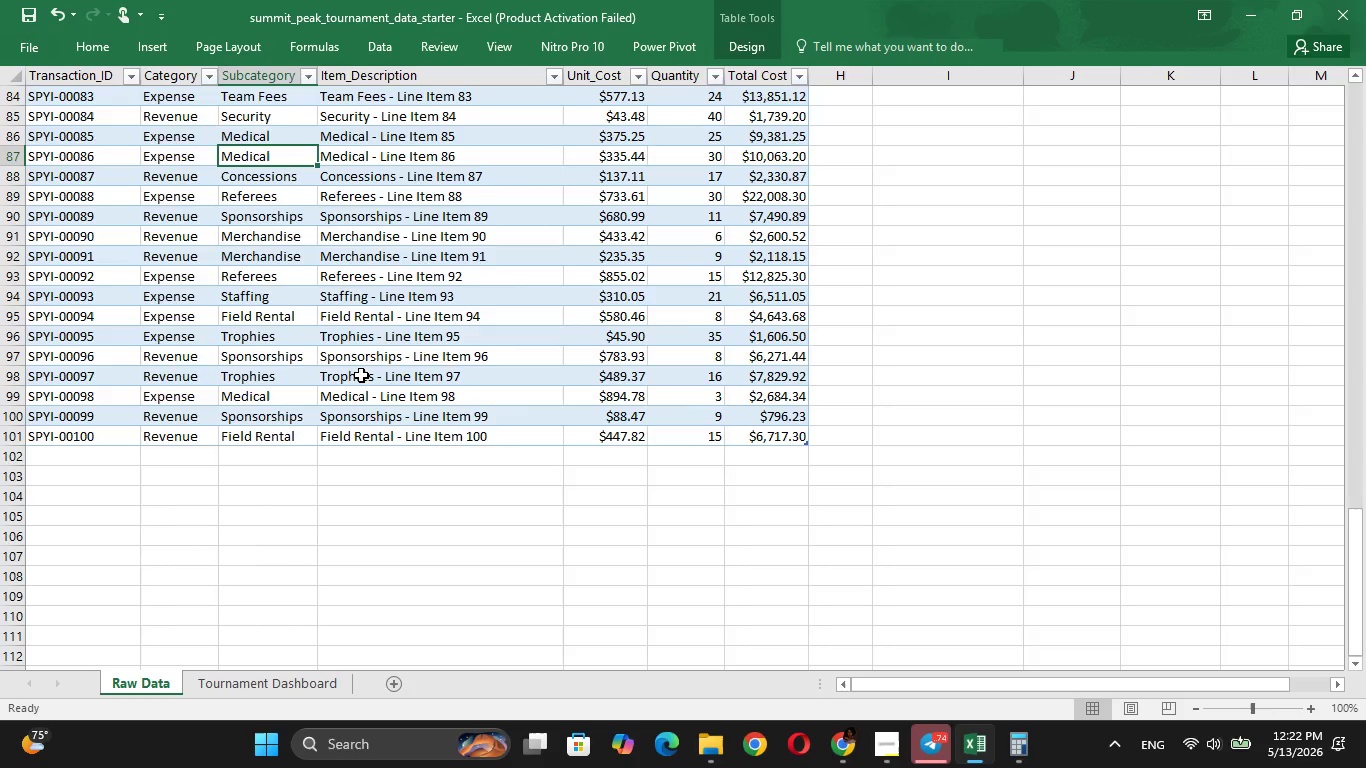 
key(ArrowUp)
 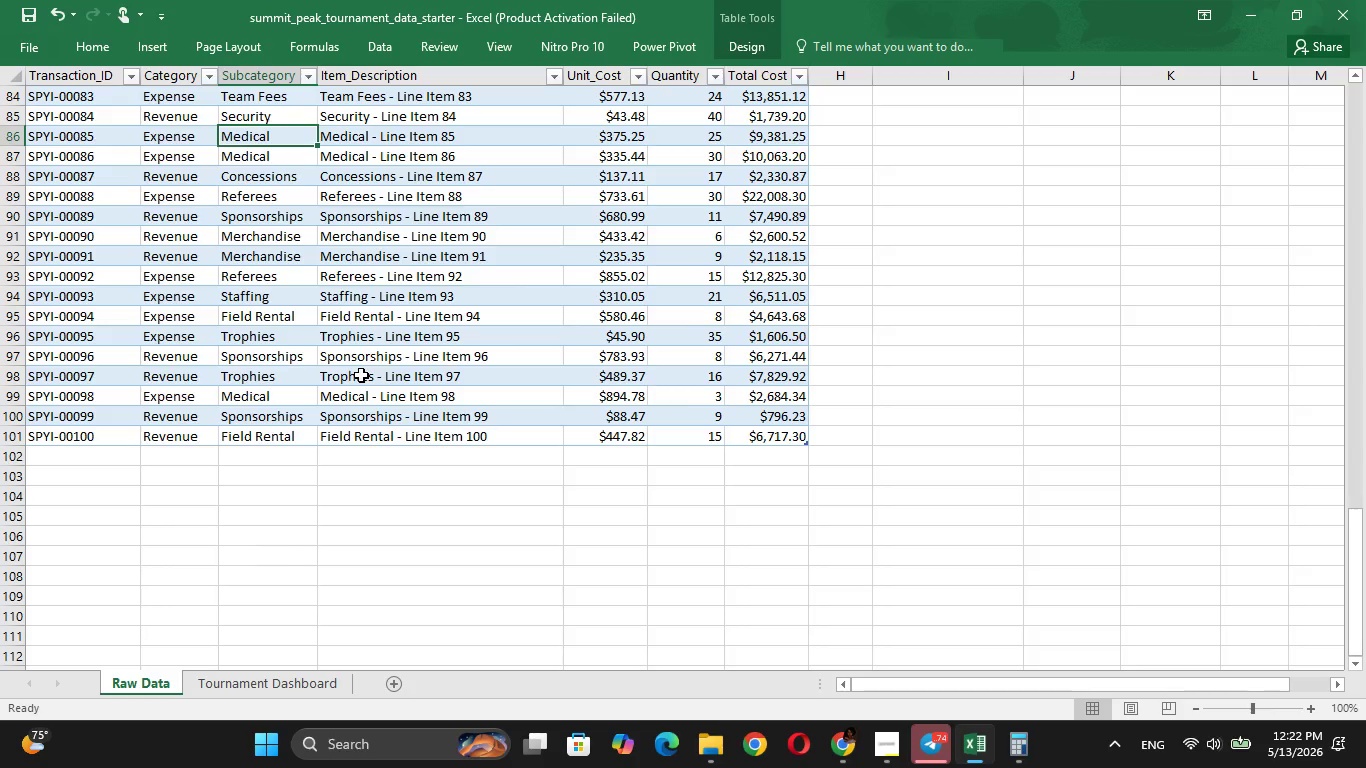 
key(ArrowUp)
 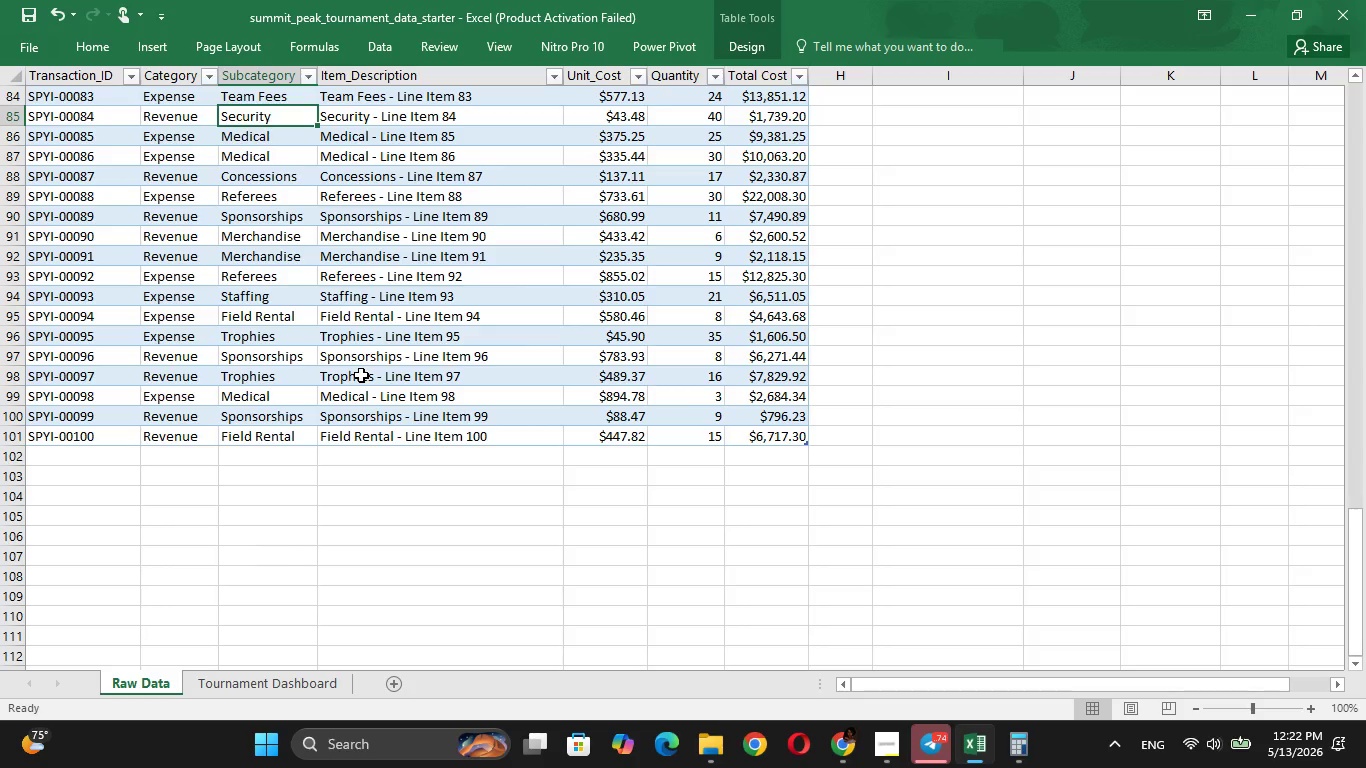 
key(ArrowUp)
 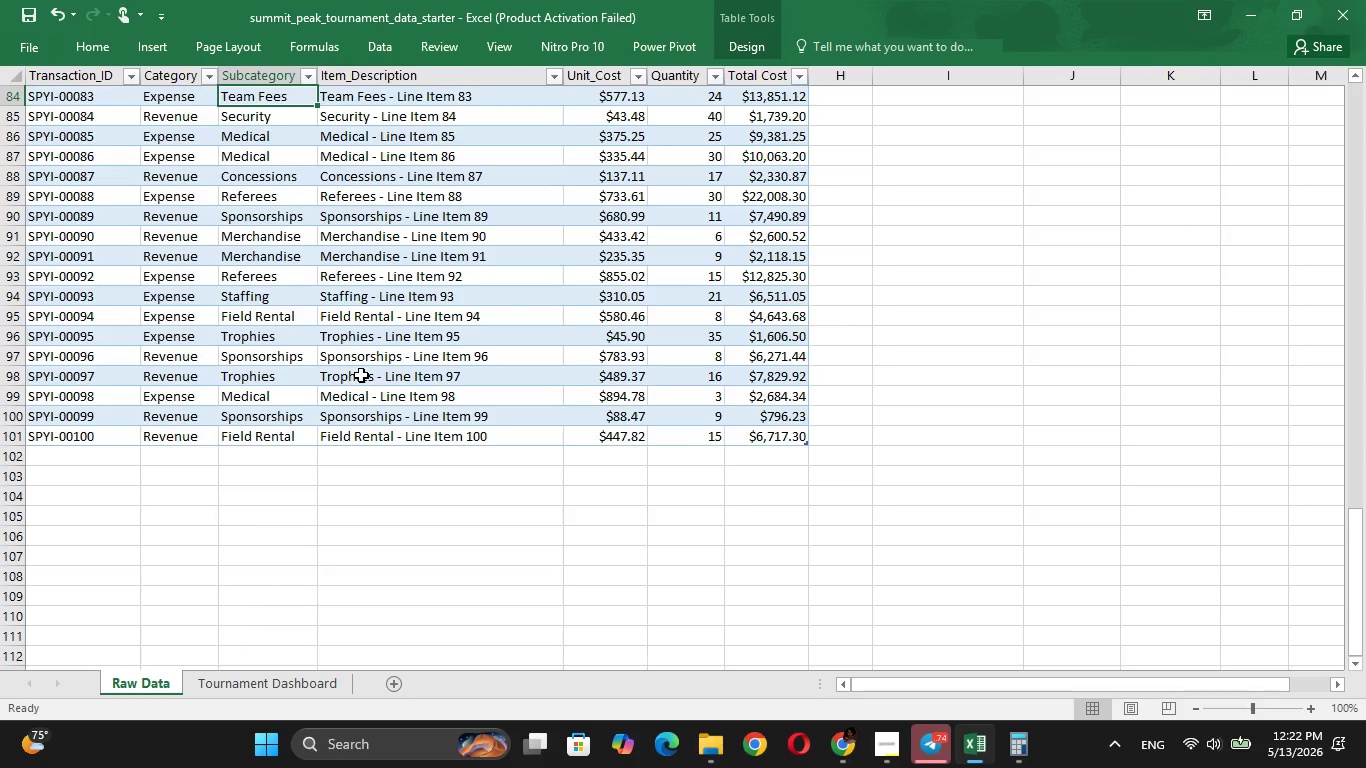 
key(ArrowUp)
 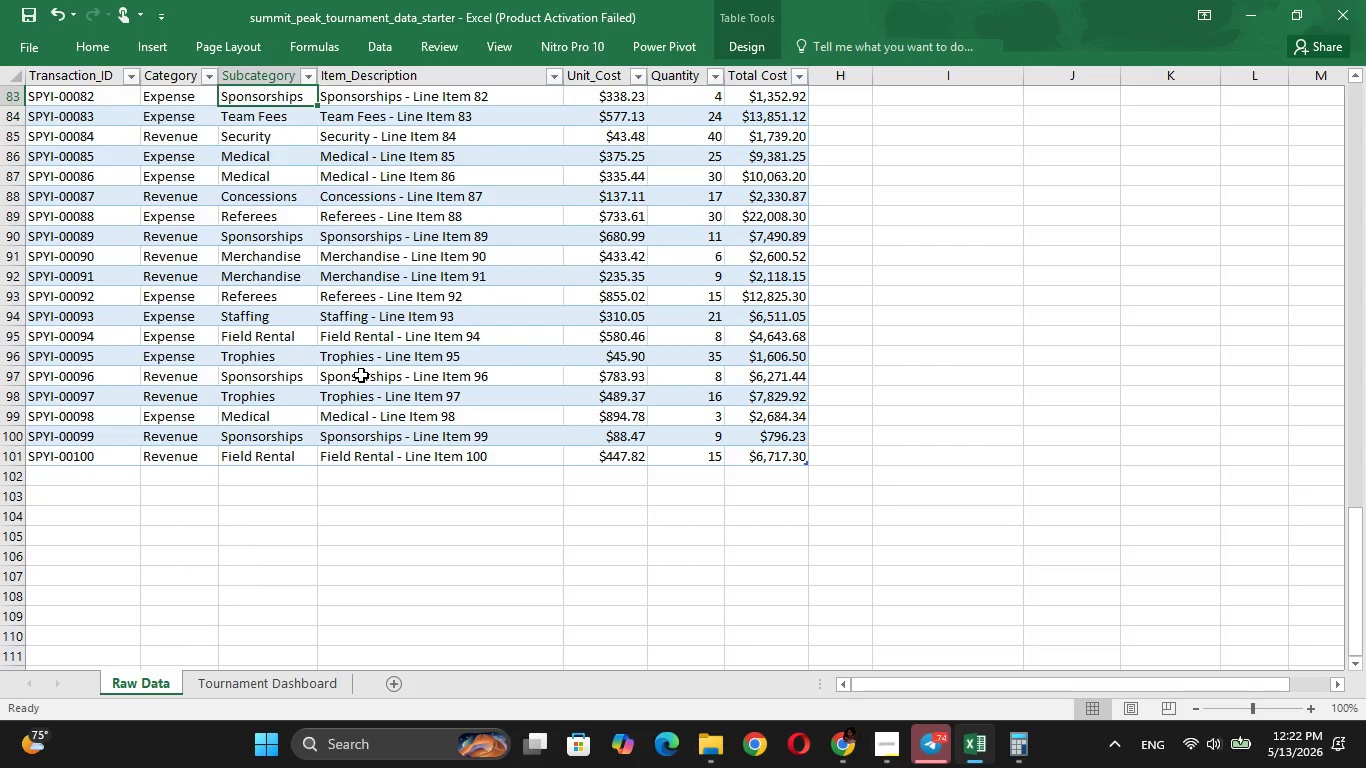 
key(ArrowDown)
 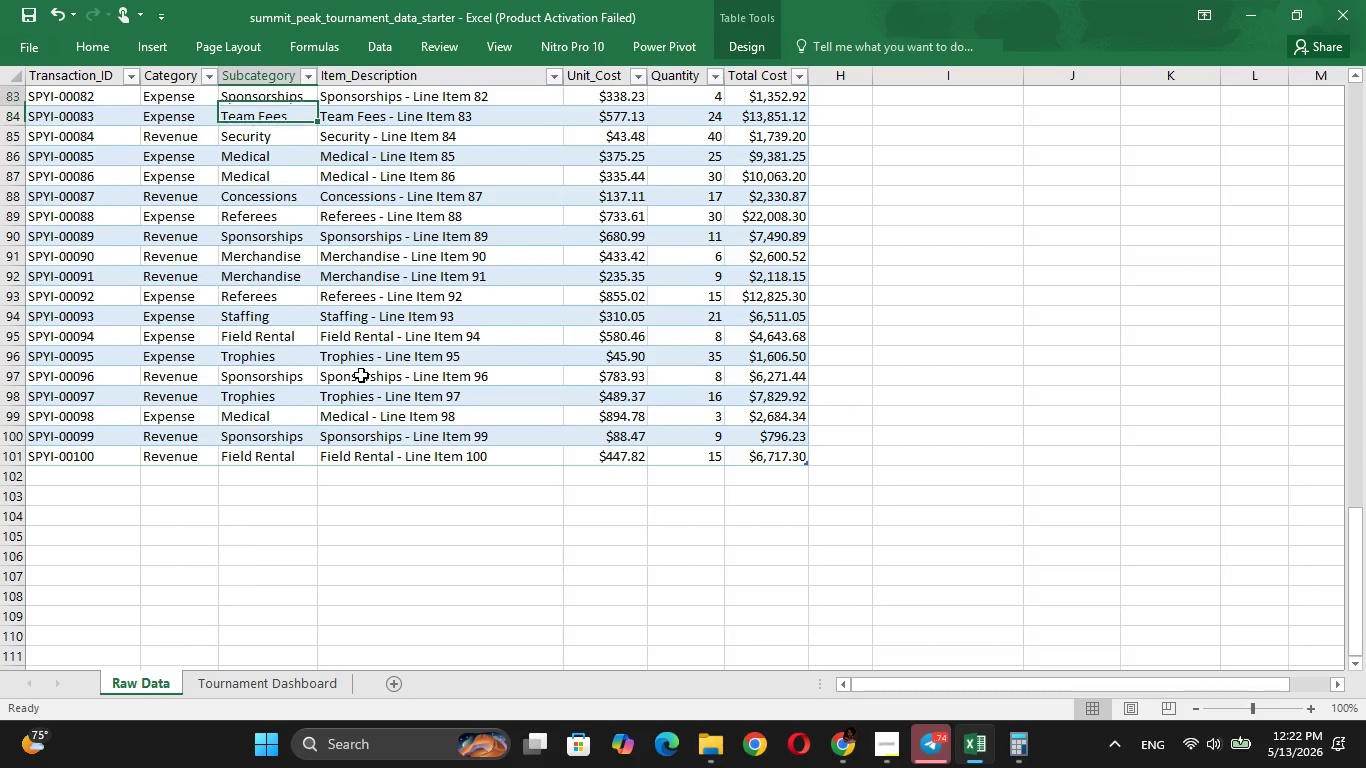 
key(ArrowUp)
 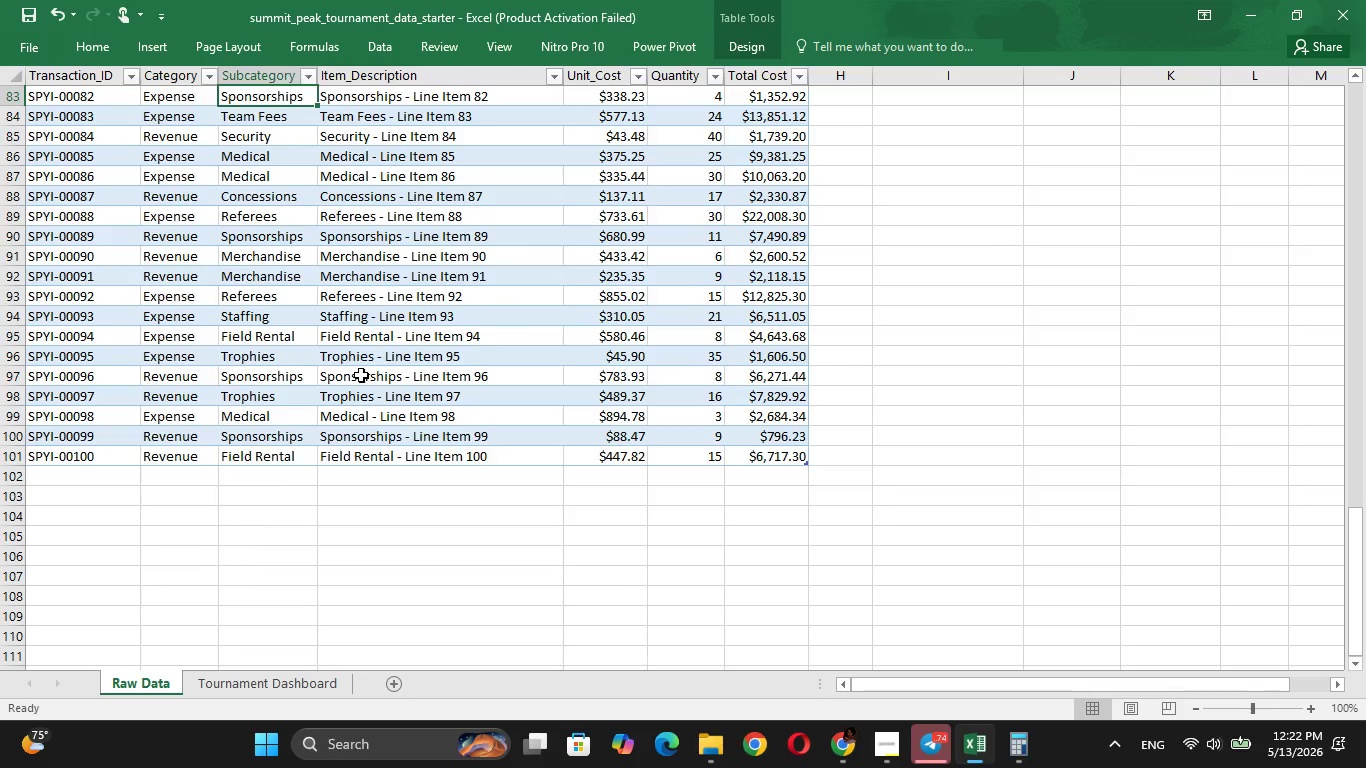 
key(ArrowUp)
 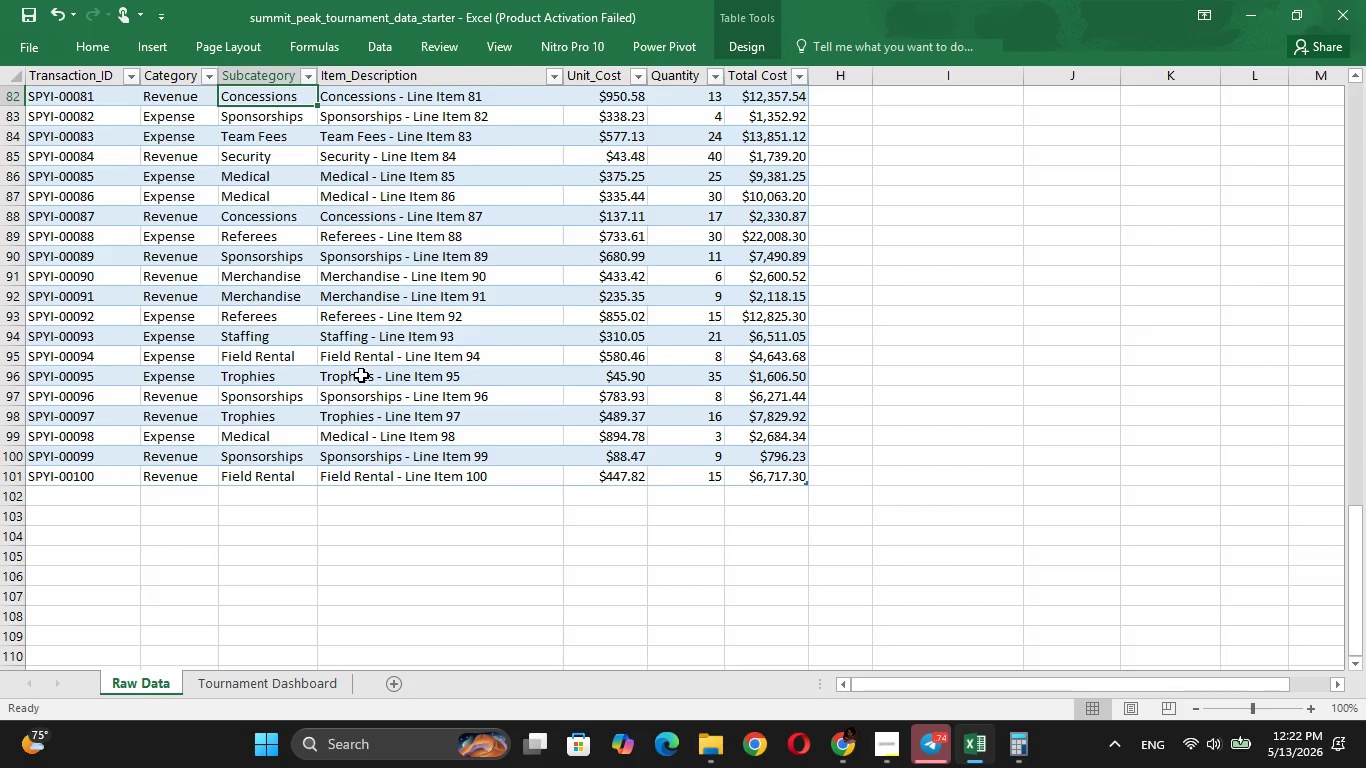 
key(ArrowDown)
 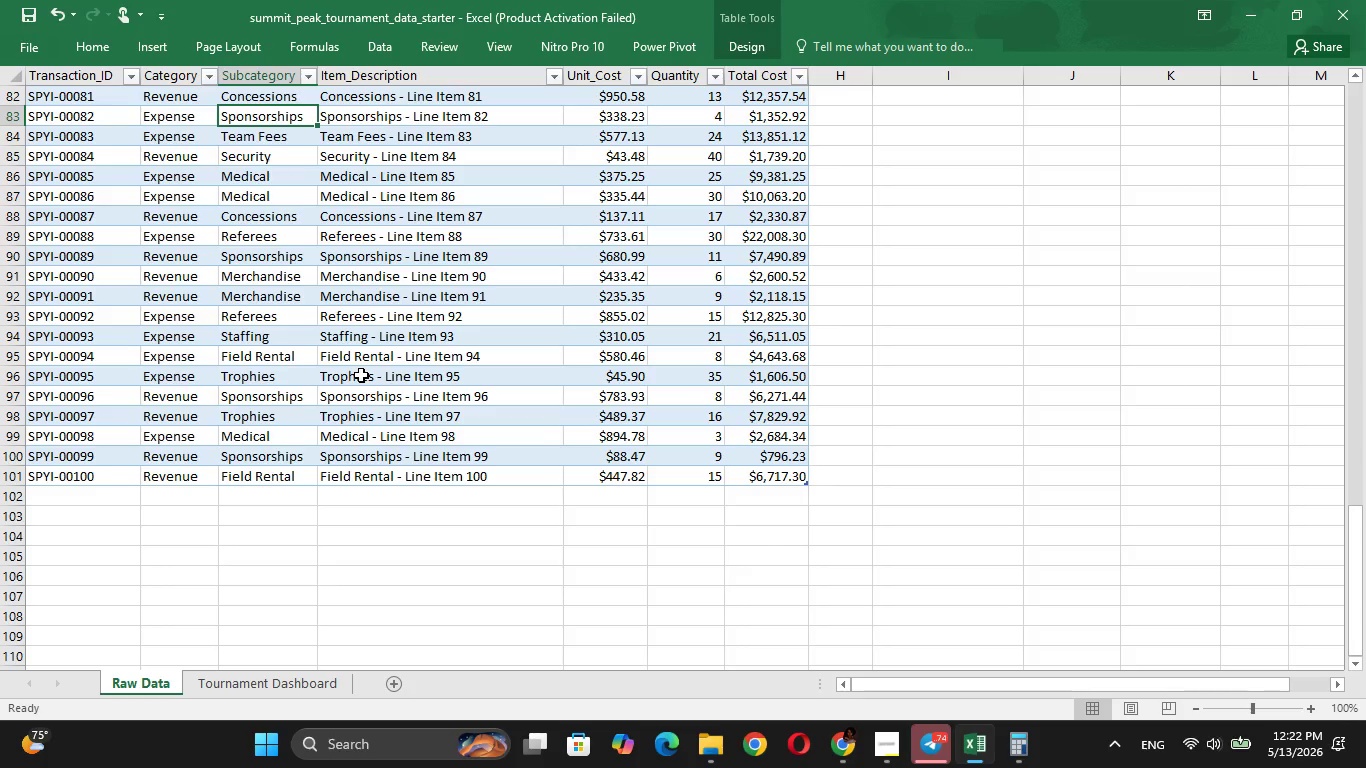 
key(ArrowDown)
 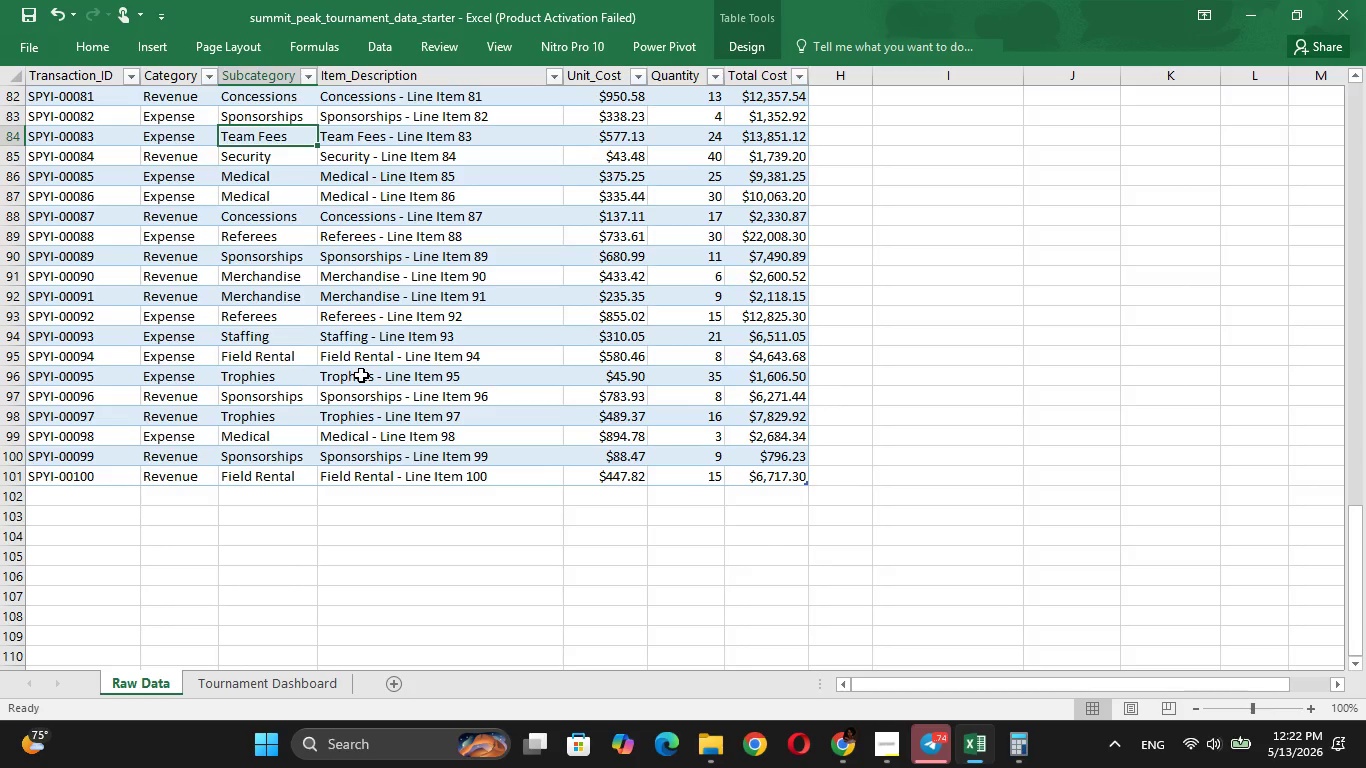 
key(ArrowUp)
 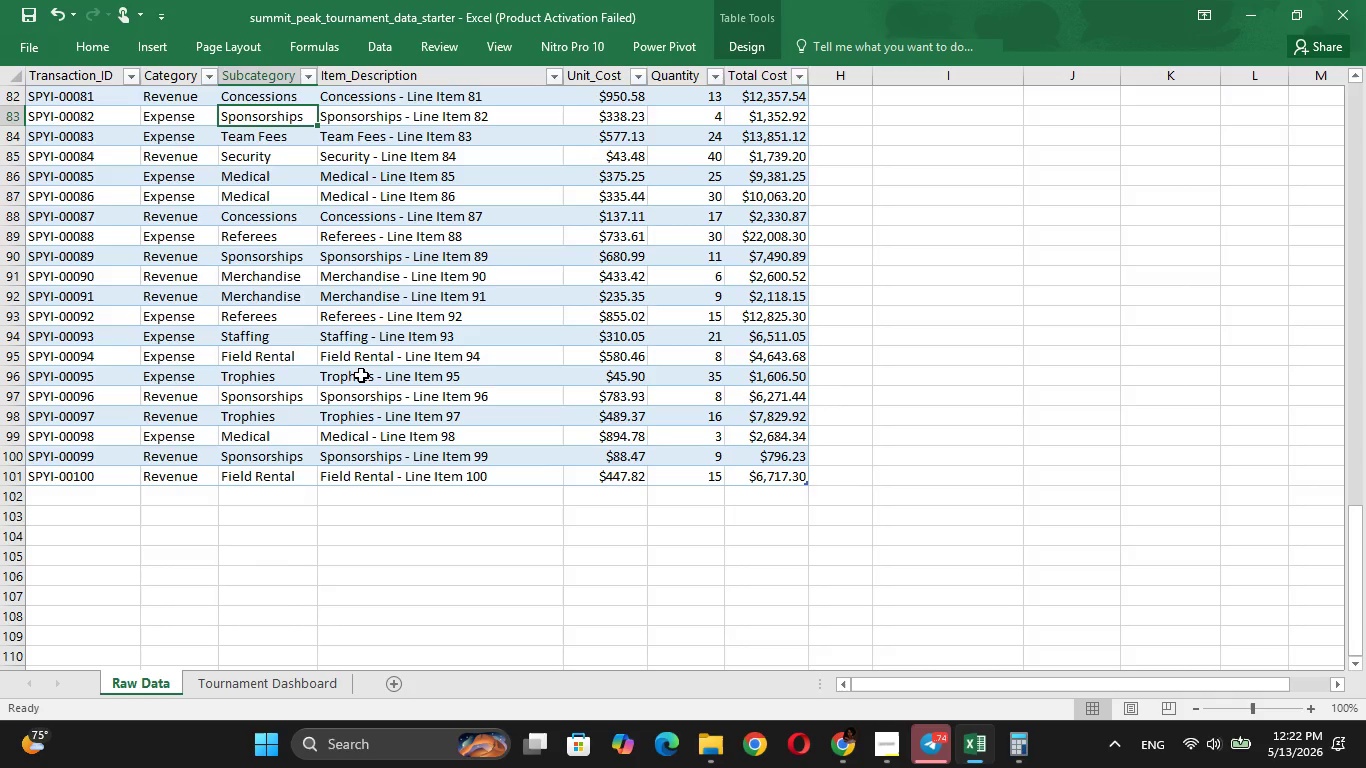 
wait(5.45)
 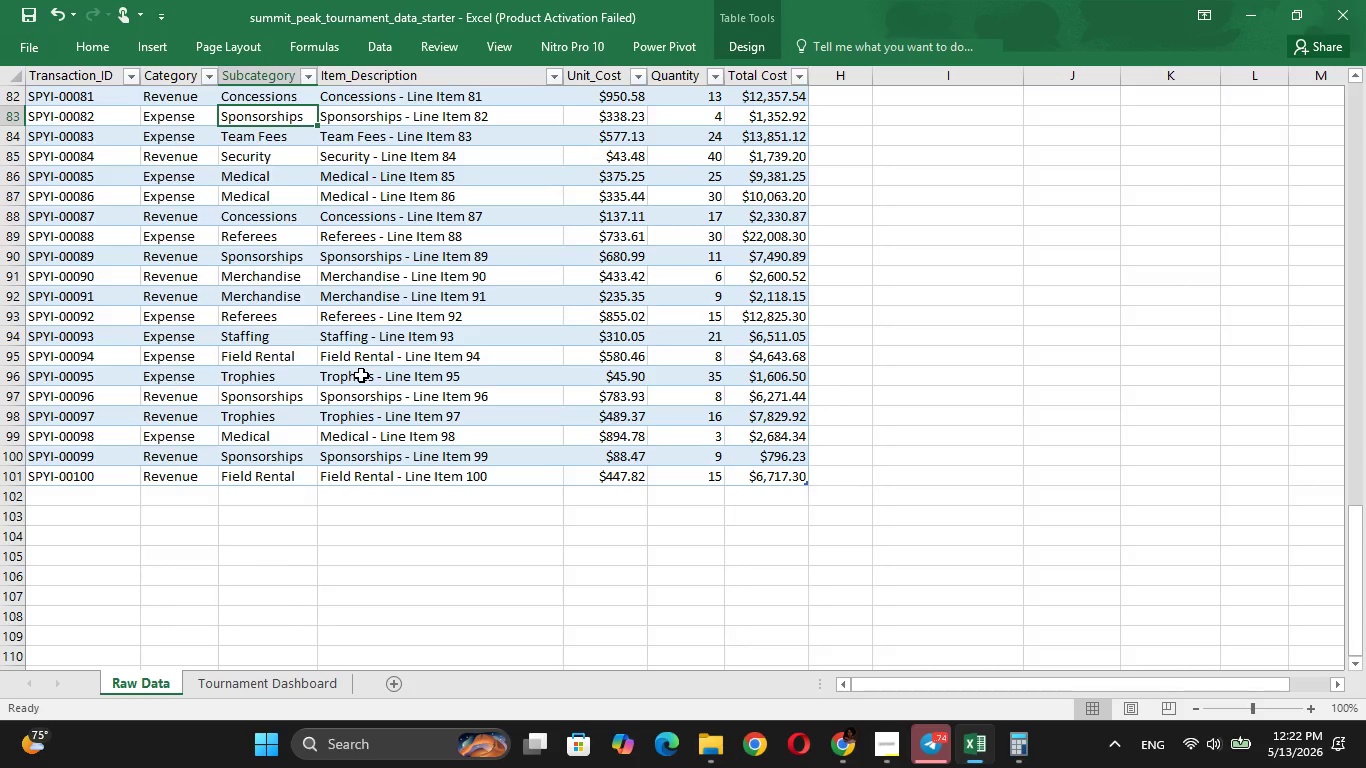 
key(Control+C)
 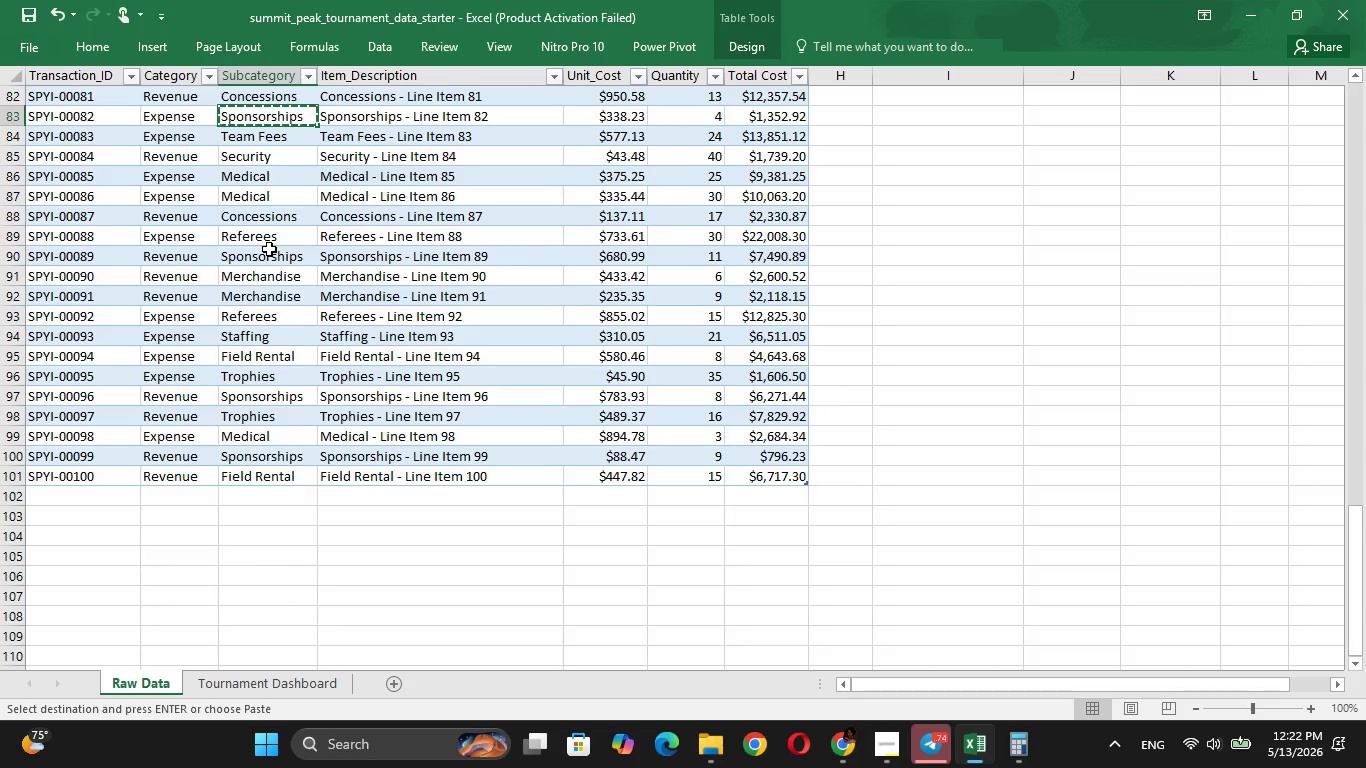 
key(ArrowUp)
 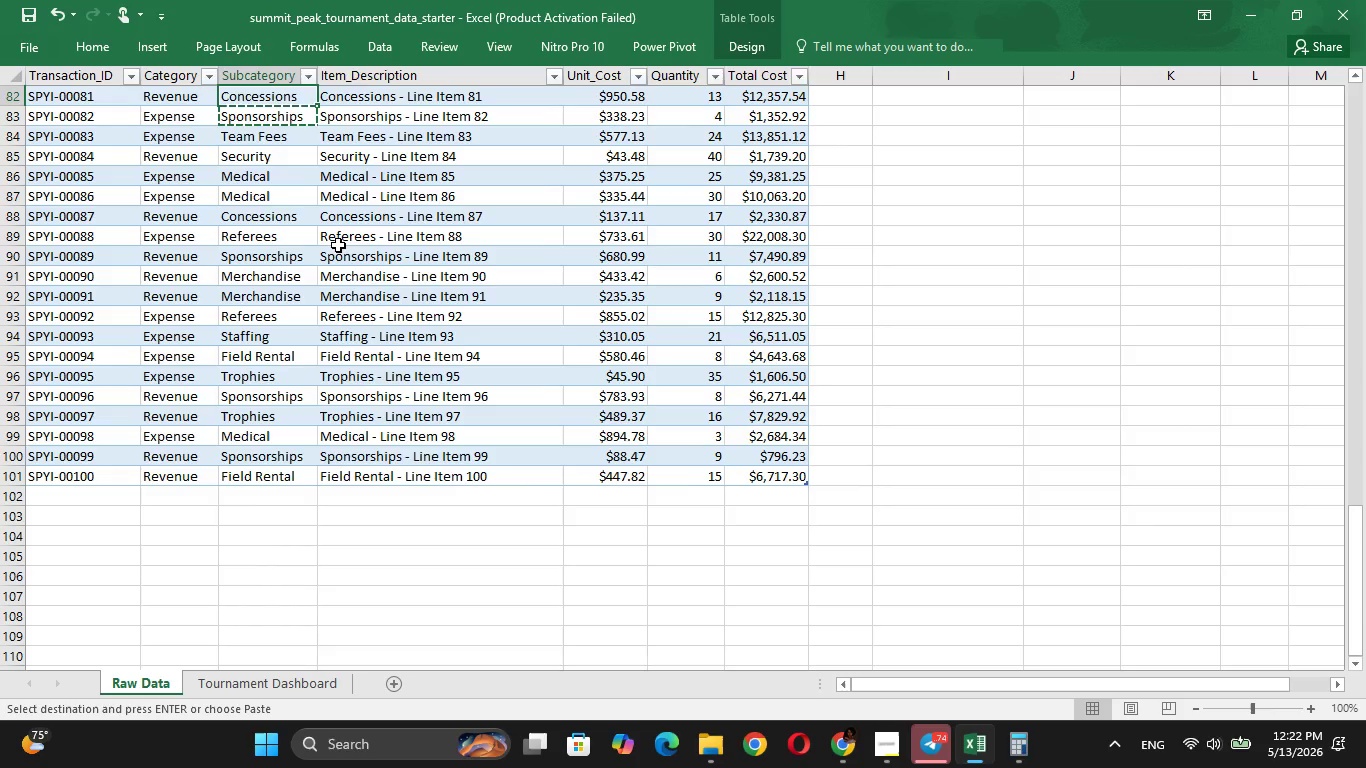 
key(ArrowUp)
 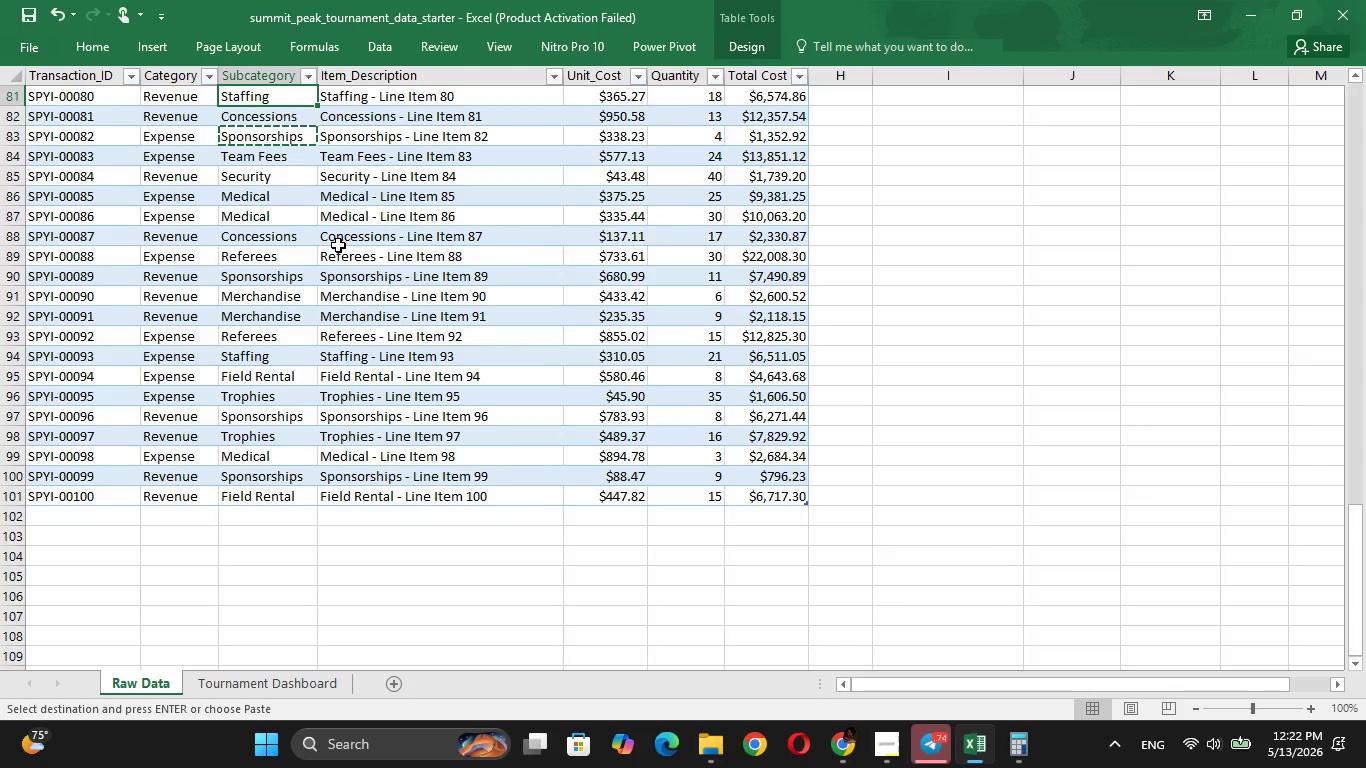 
key(ArrowDown)
 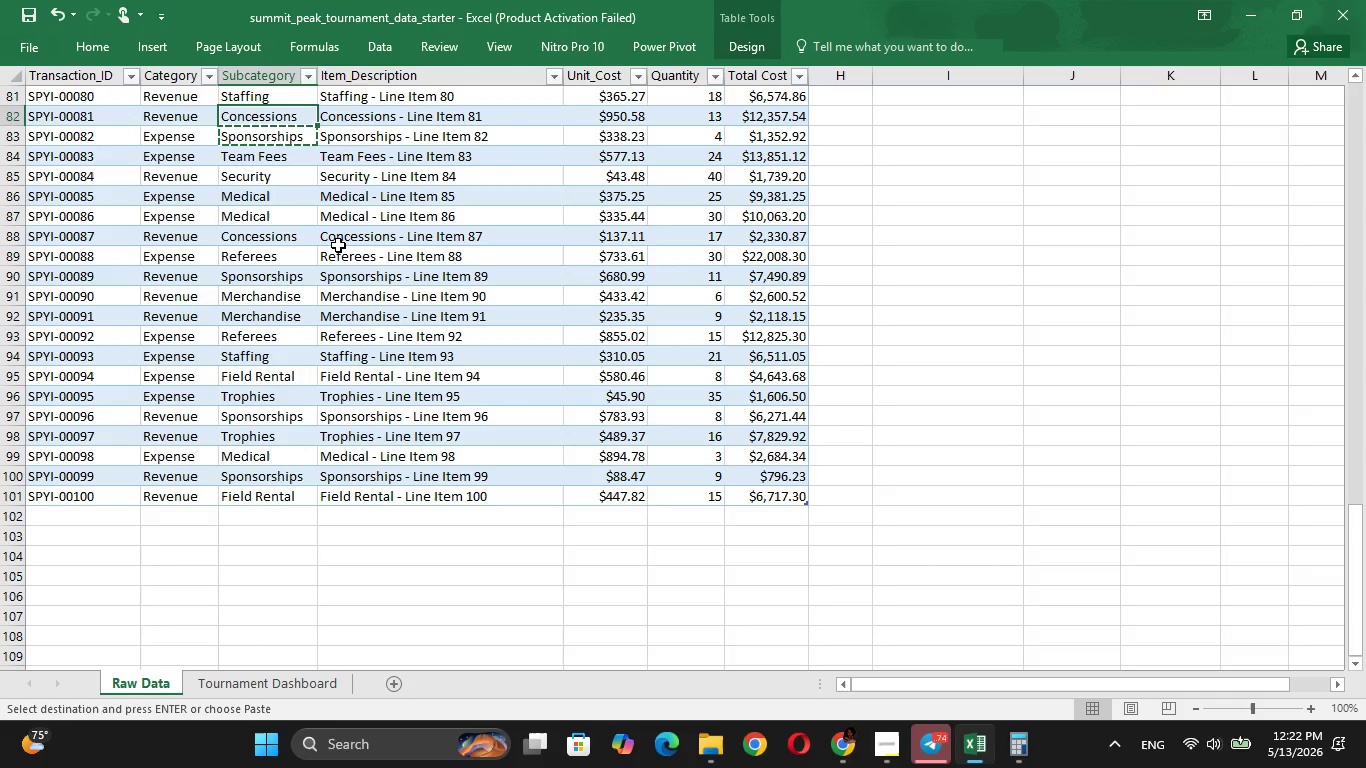 
key(ArrowDown)
 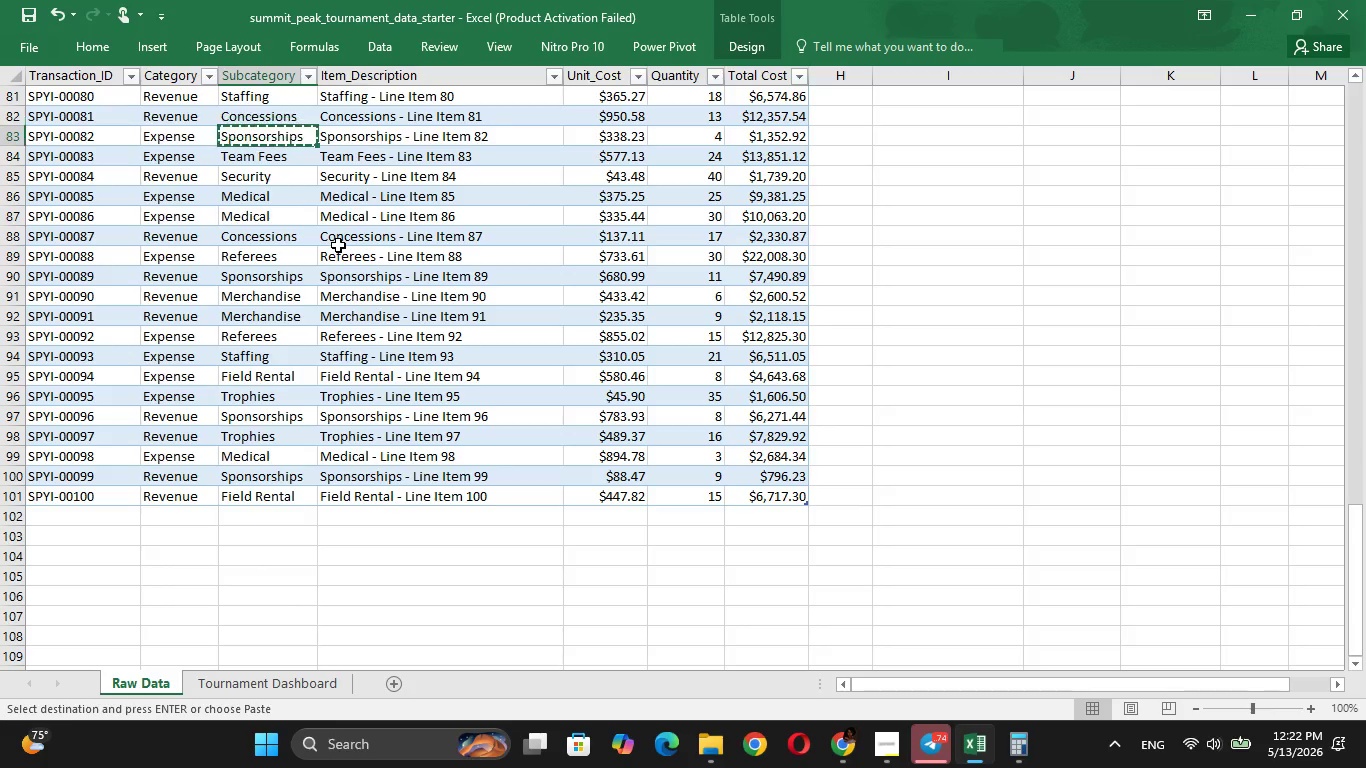 
key(ArrowDown)
 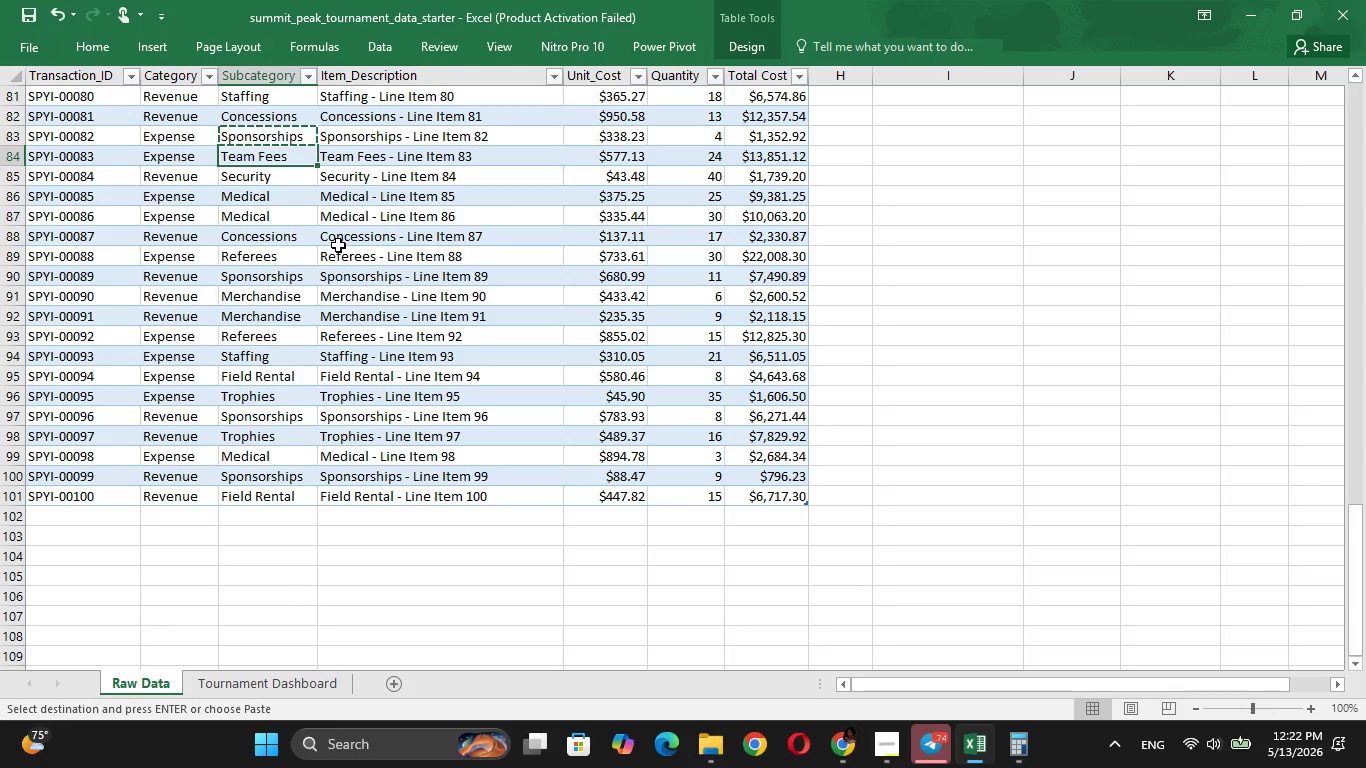 
key(ArrowUp)
 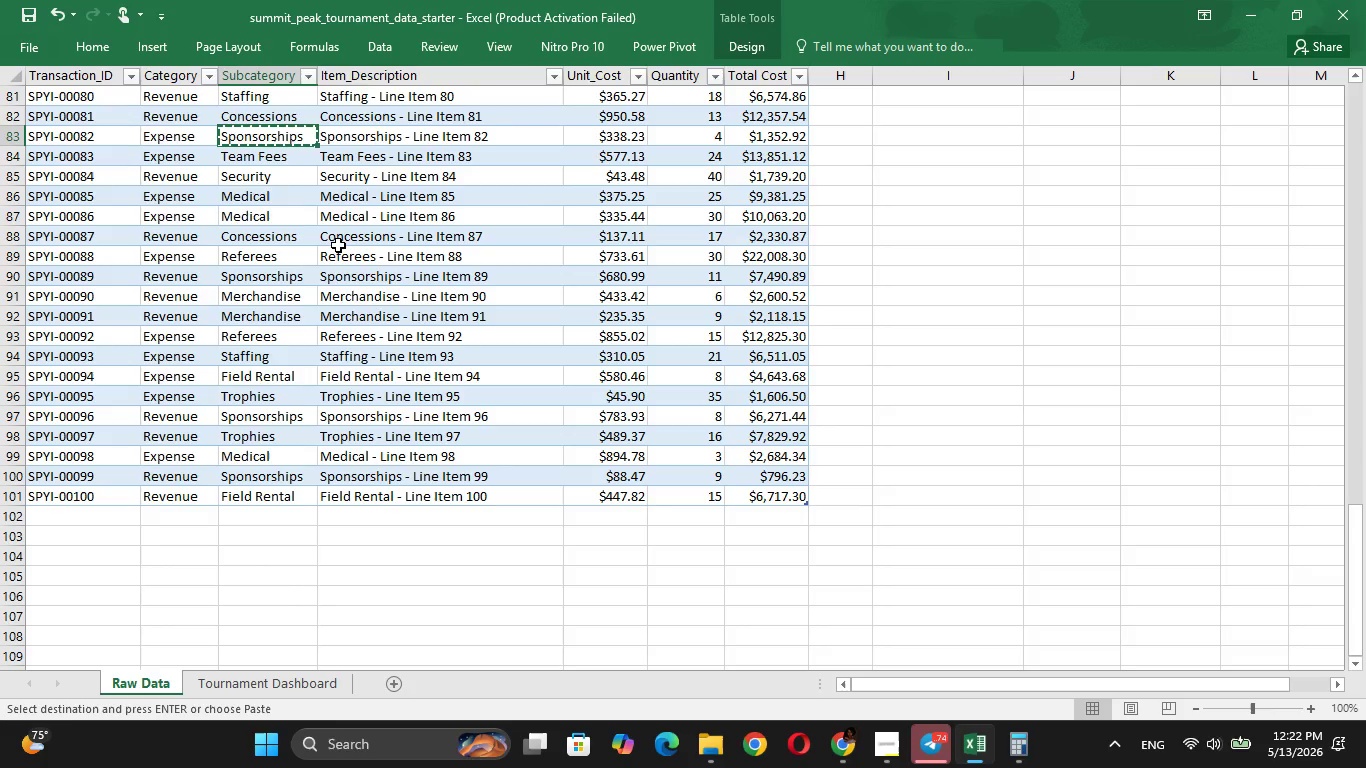 
key(ArrowUp)
 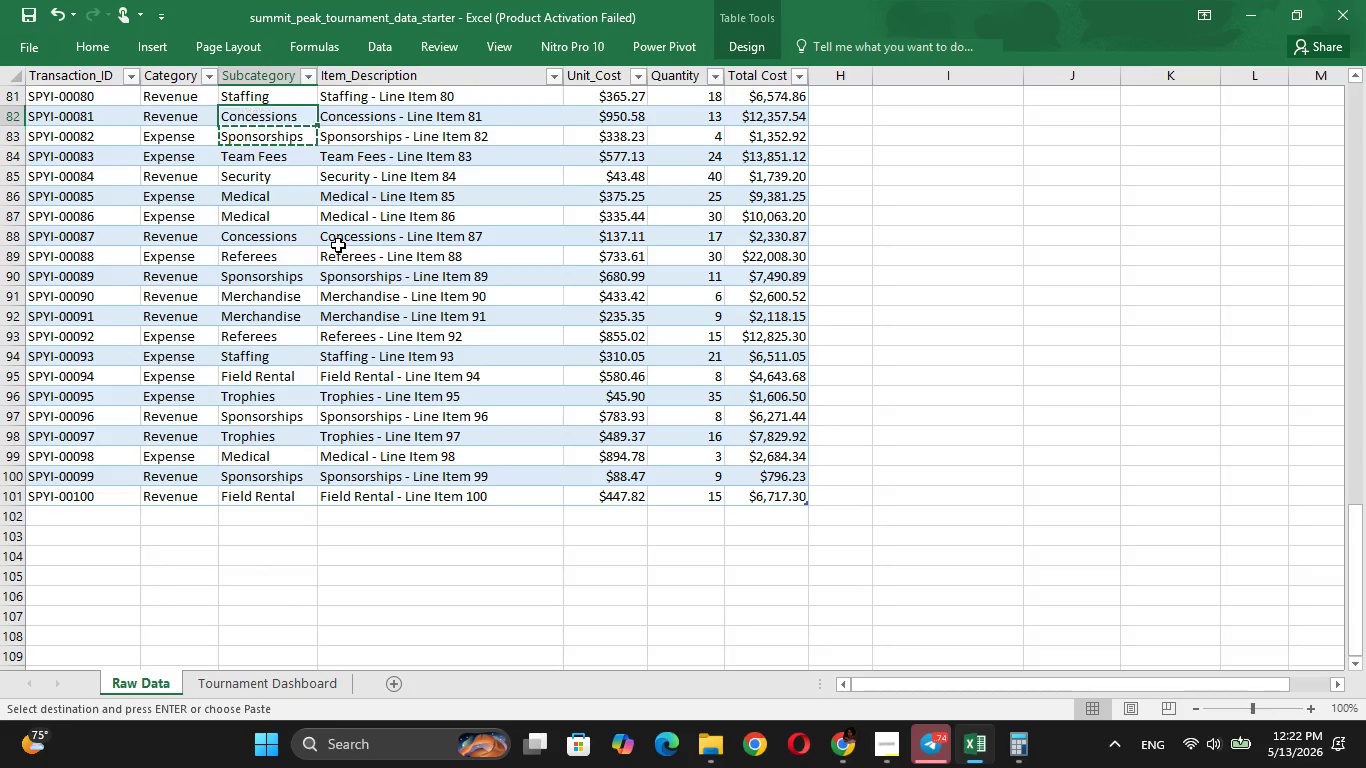 
key(ArrowUp)
 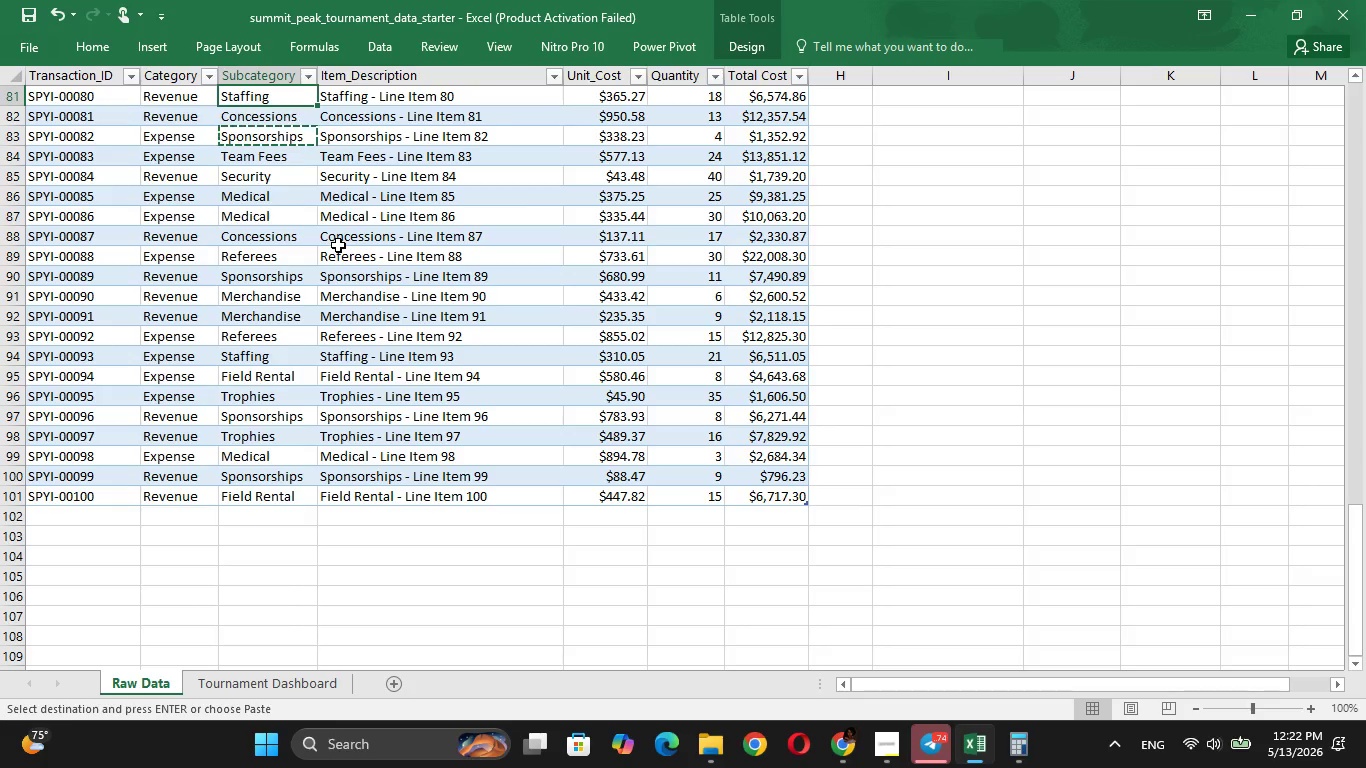 
key(ArrowUp)
 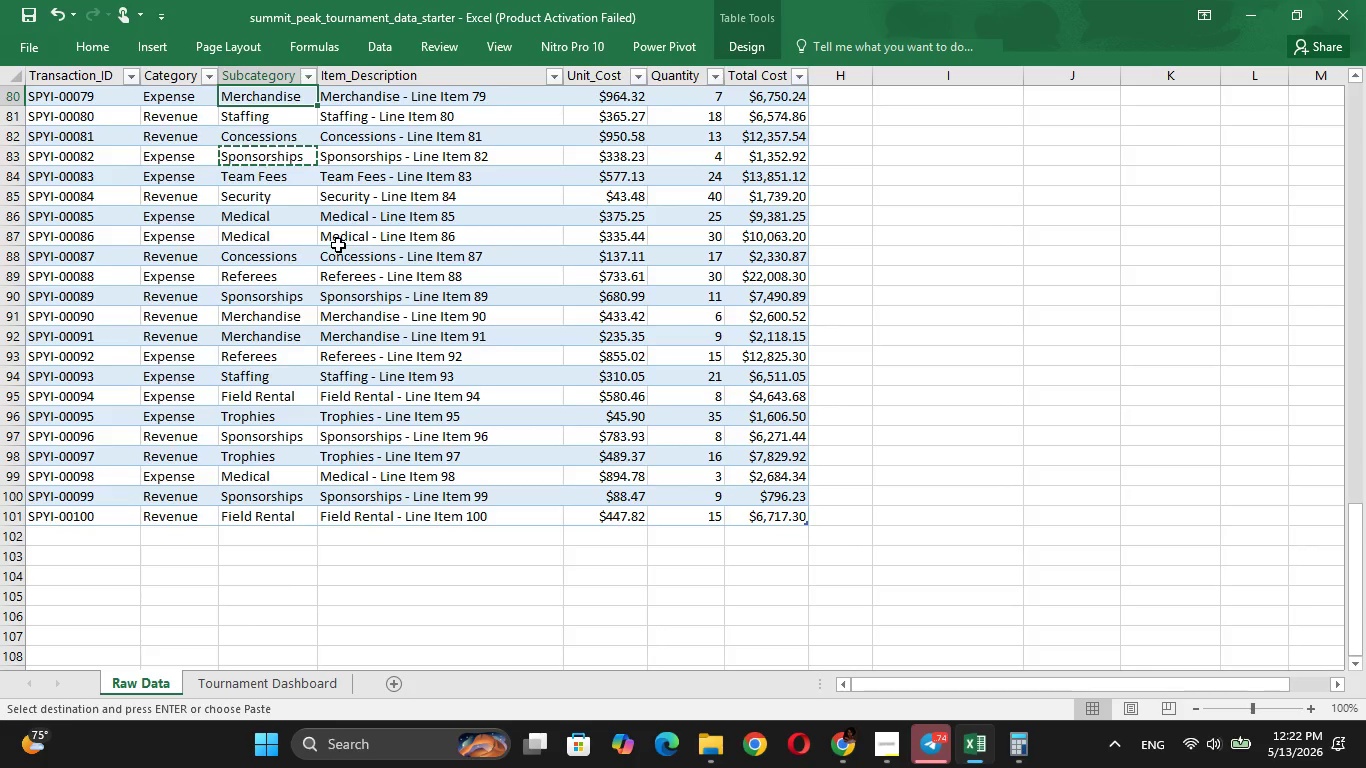 
key(ArrowDown)
 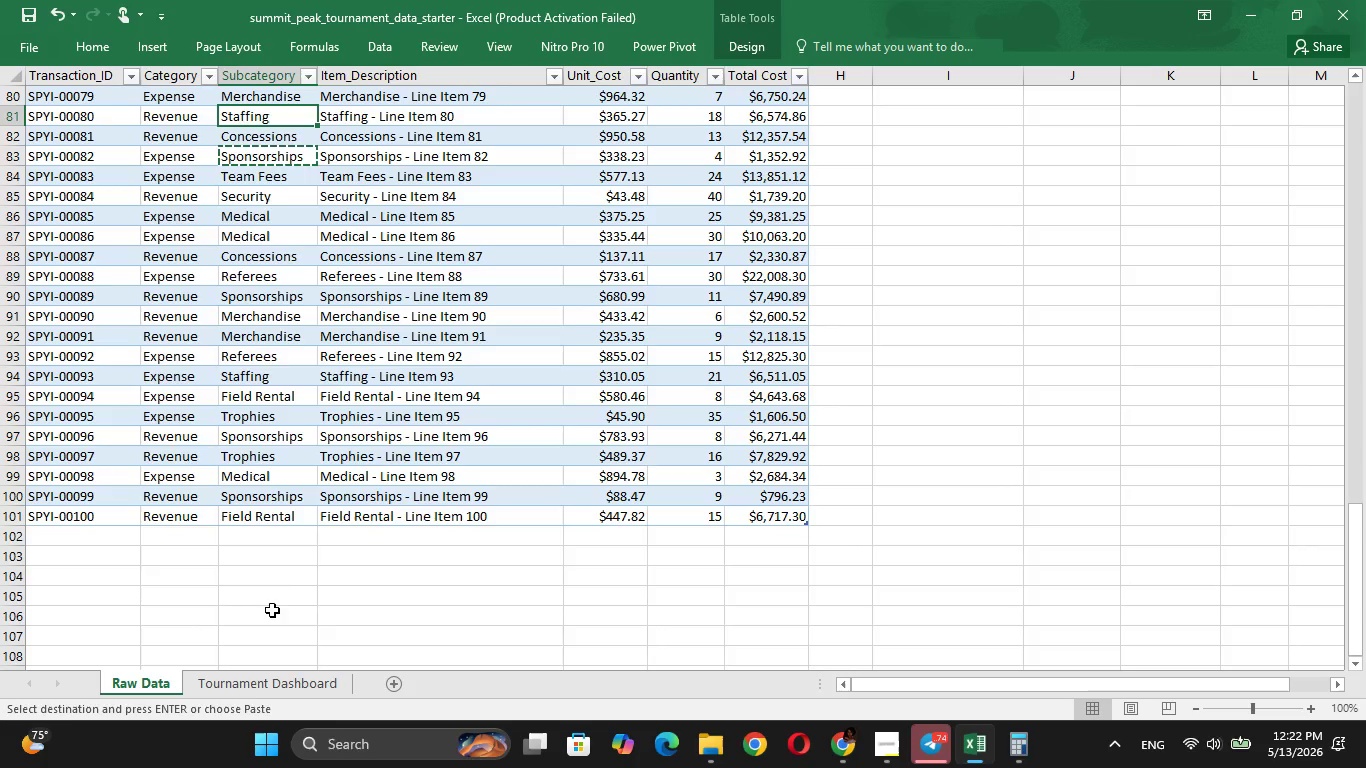 
left_click([247, 691])
 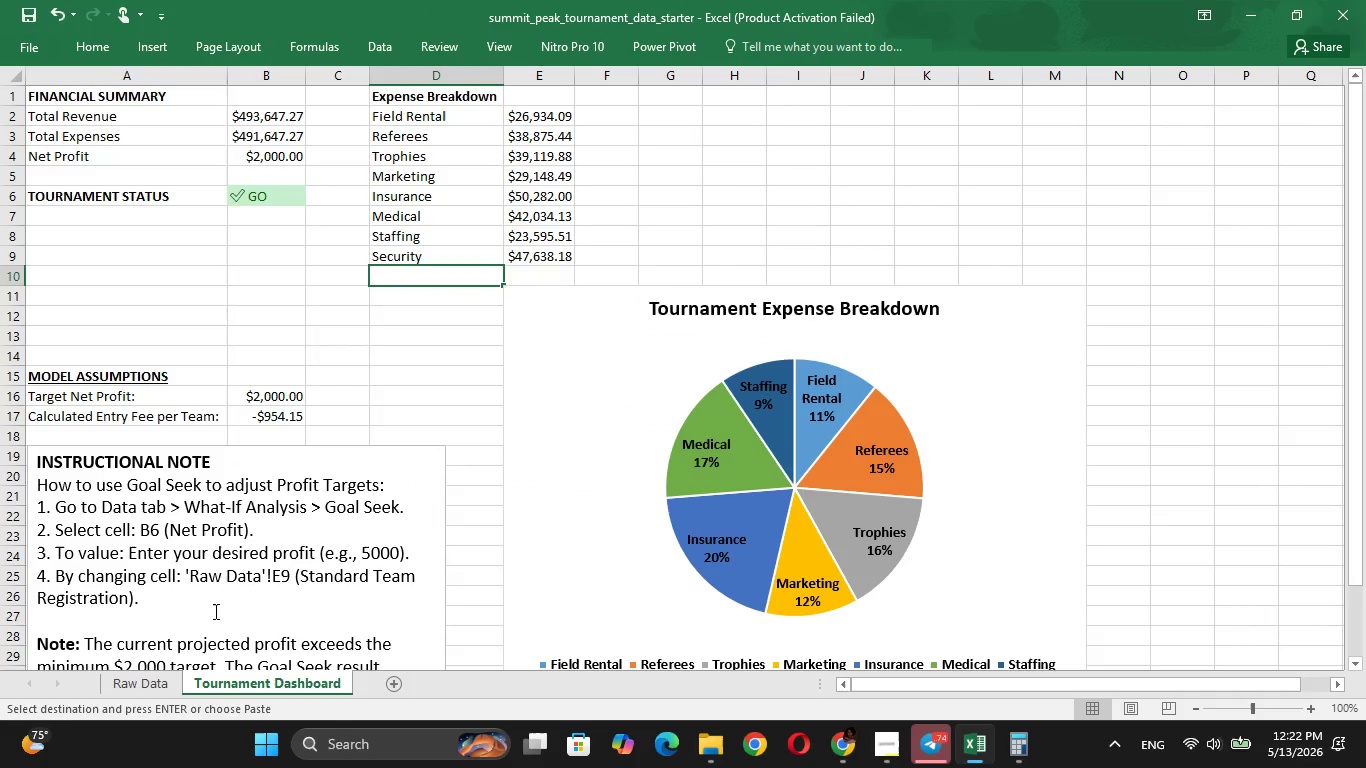 
left_click([146, 678])
 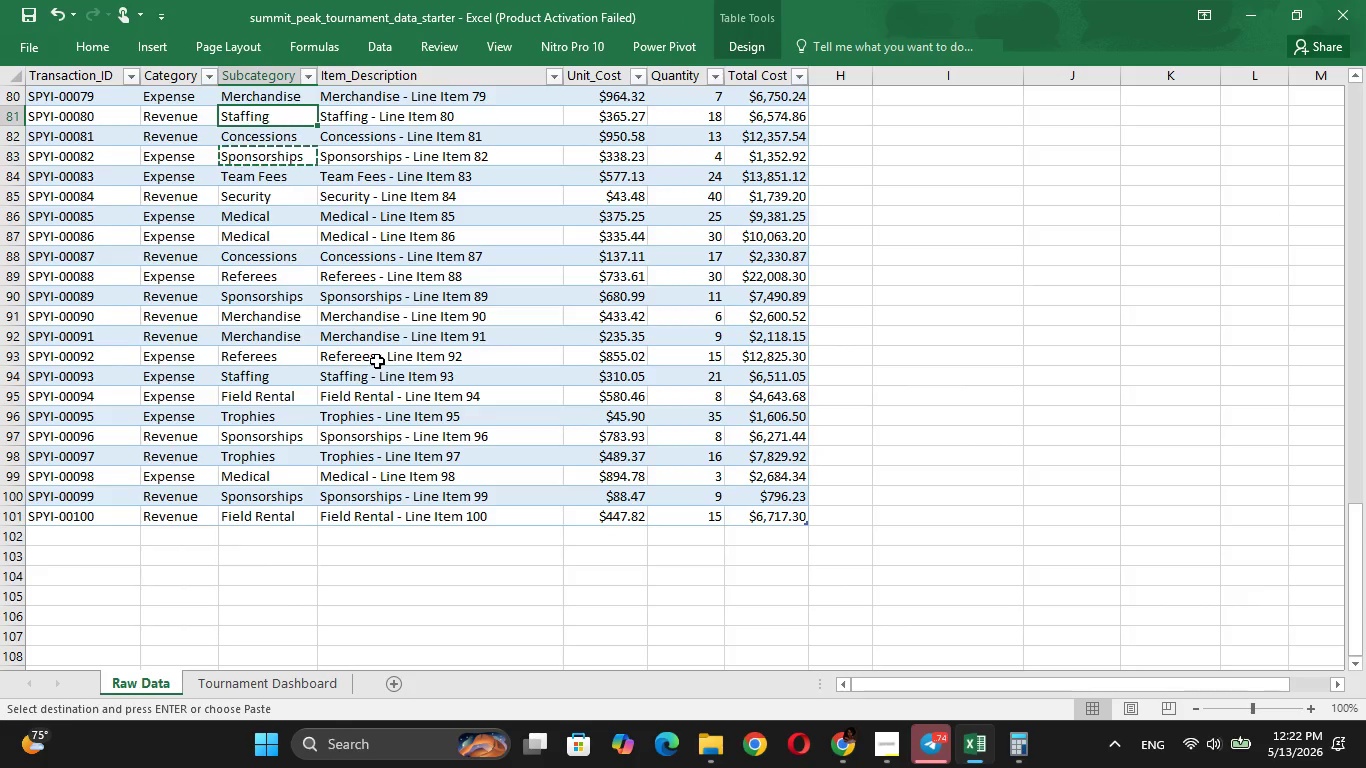 
key(ArrowDown)
 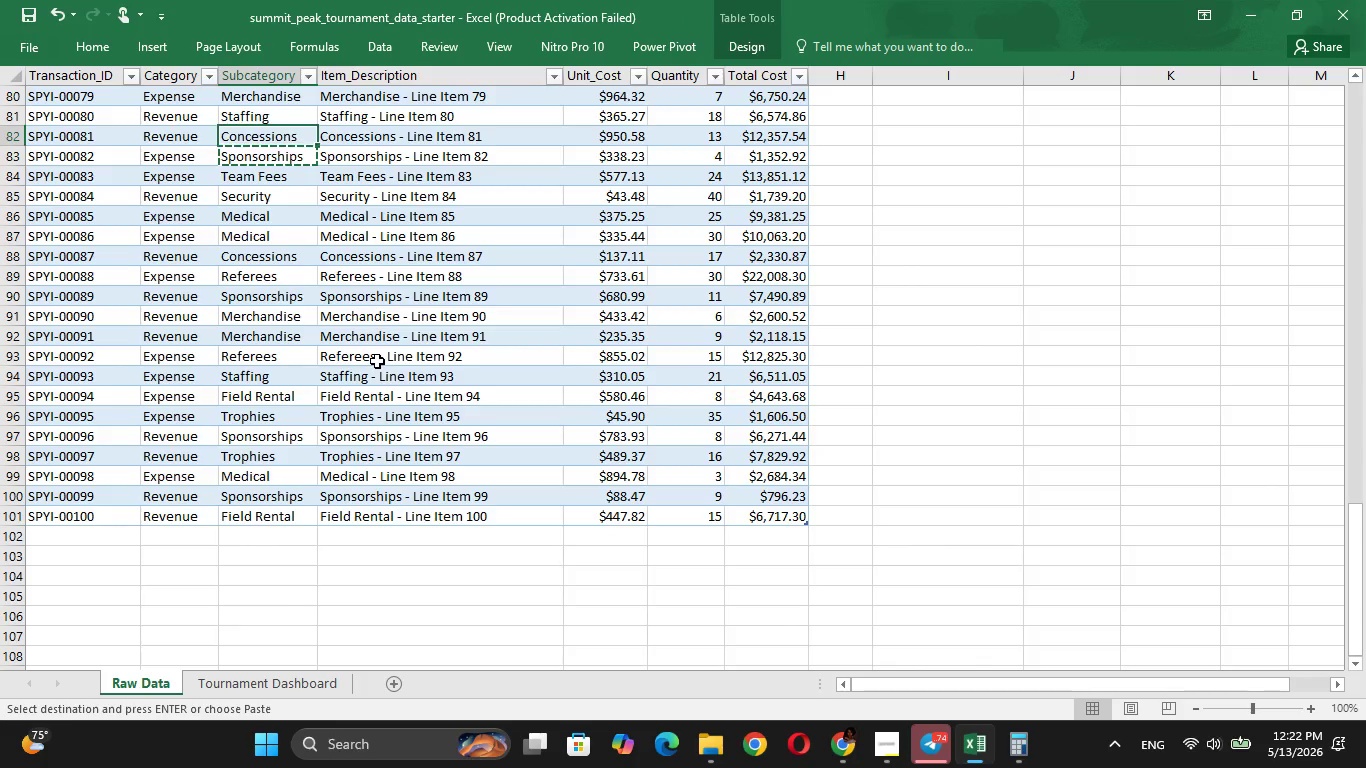 
key(ArrowDown)
 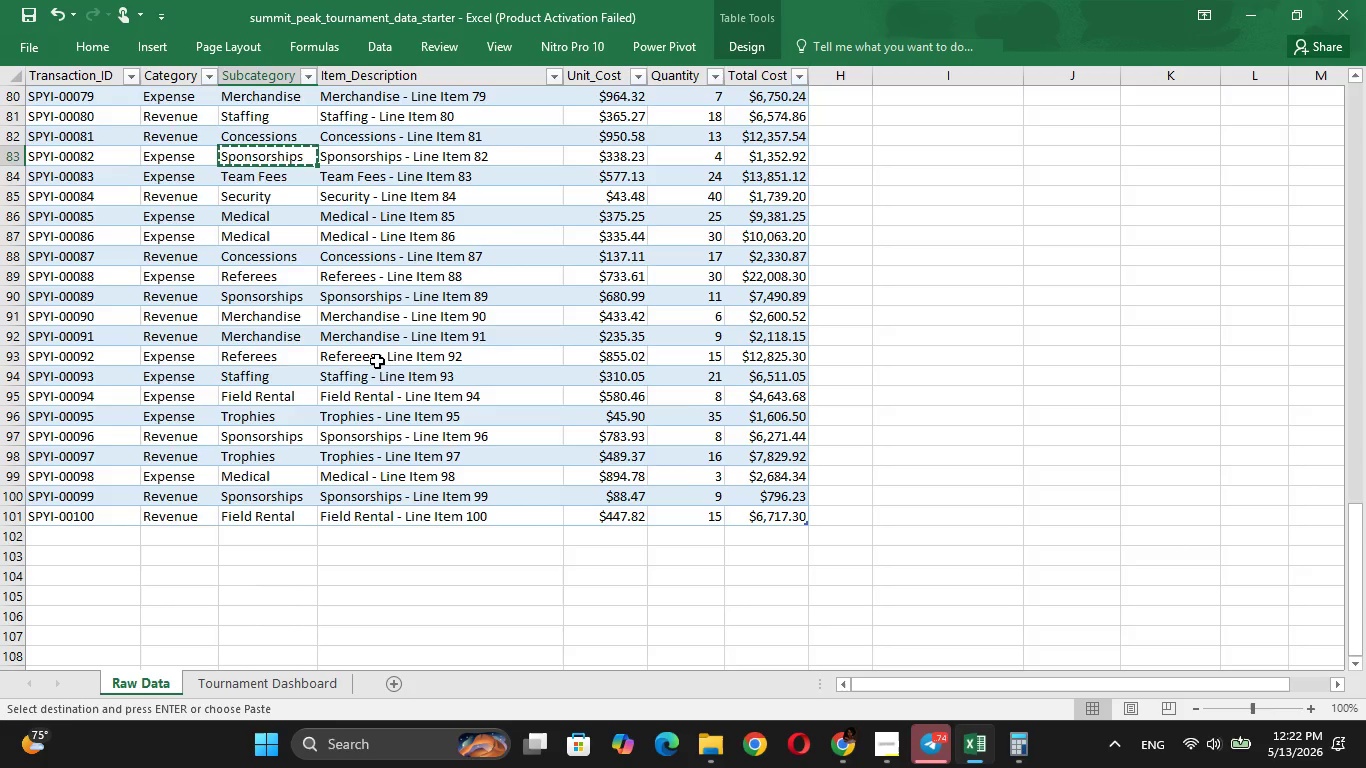 
key(ArrowDown)
 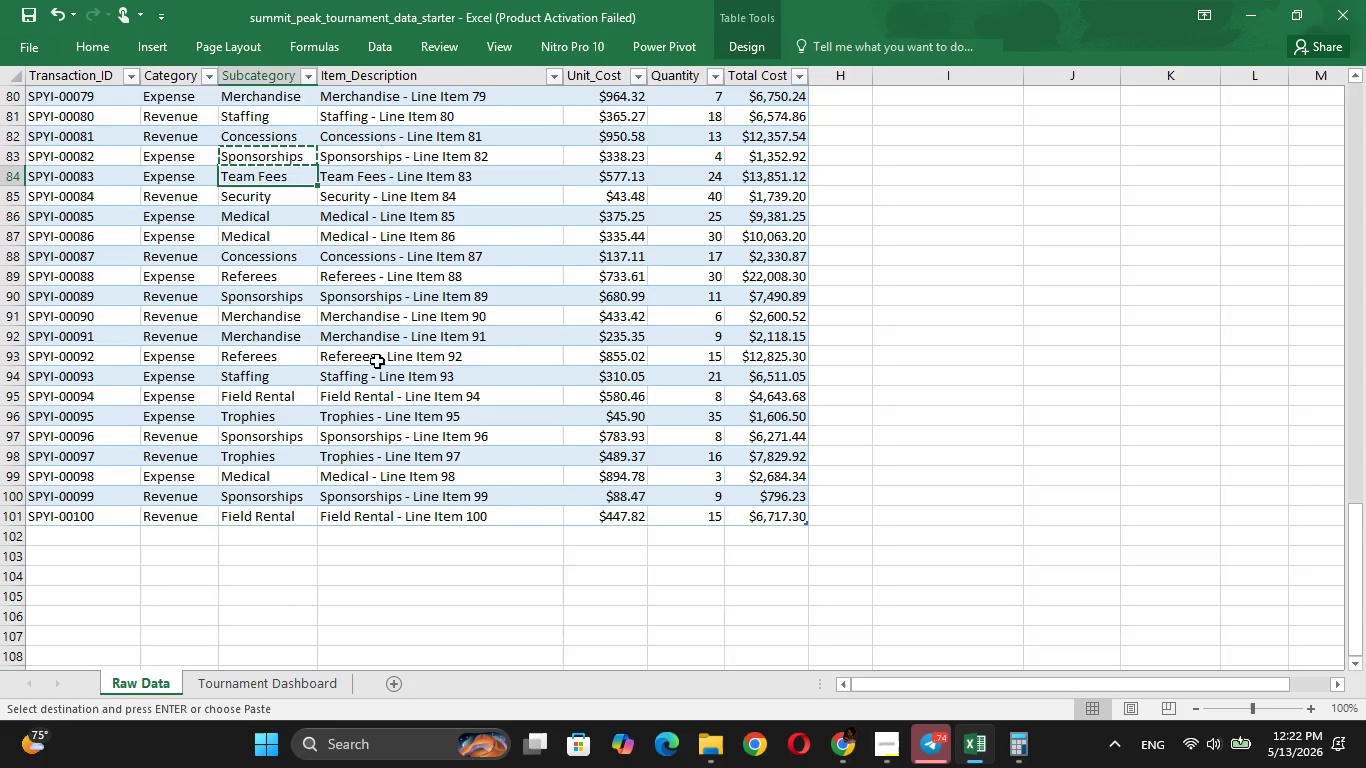 
key(ArrowUp)
 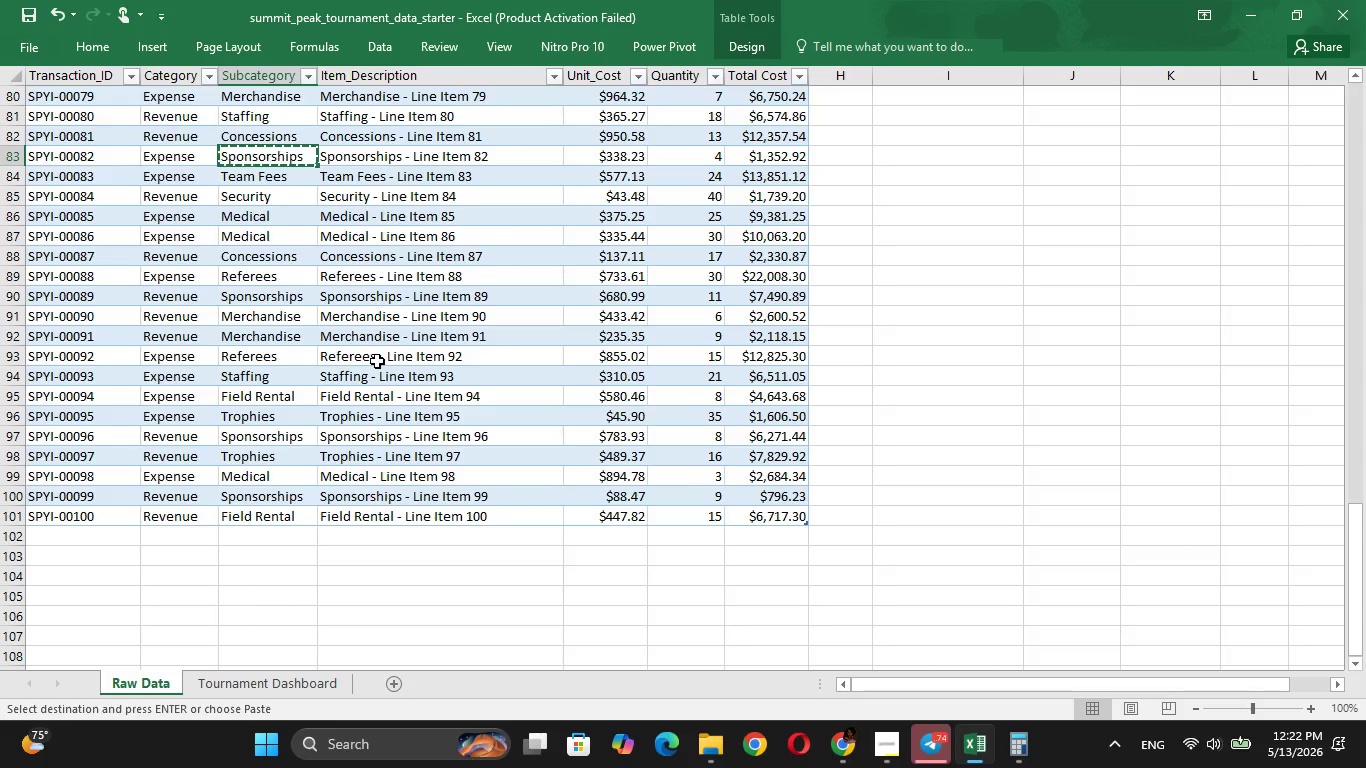 
key(ArrowUp)
 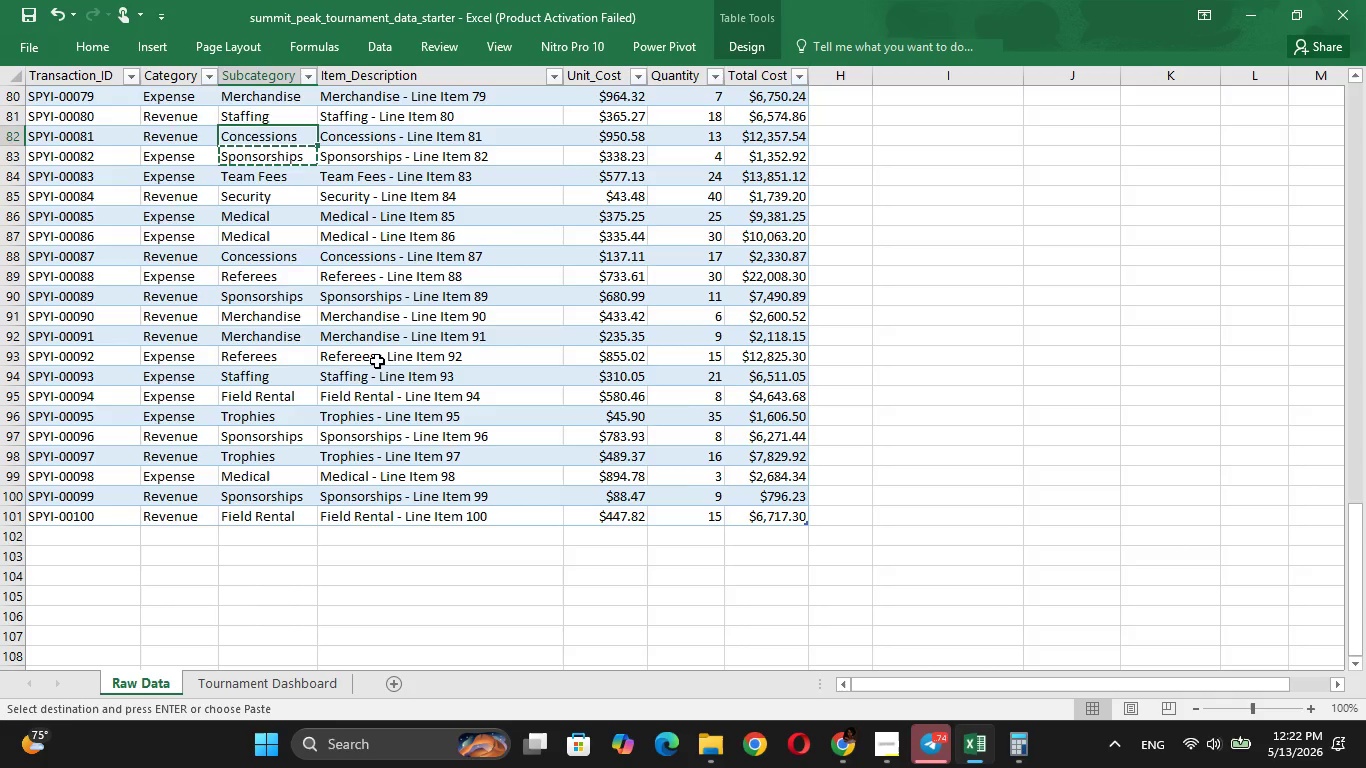 
key(ArrowUp)
 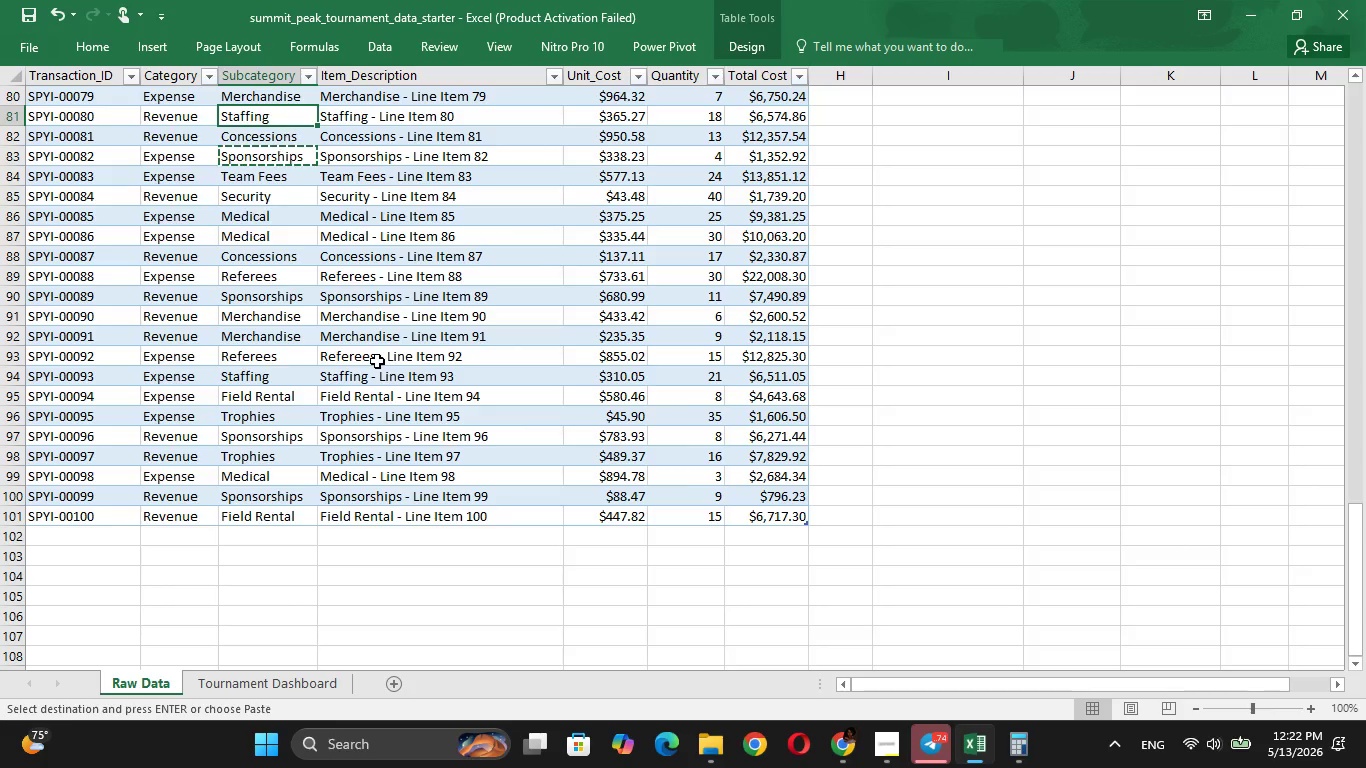 
key(ArrowDown)
 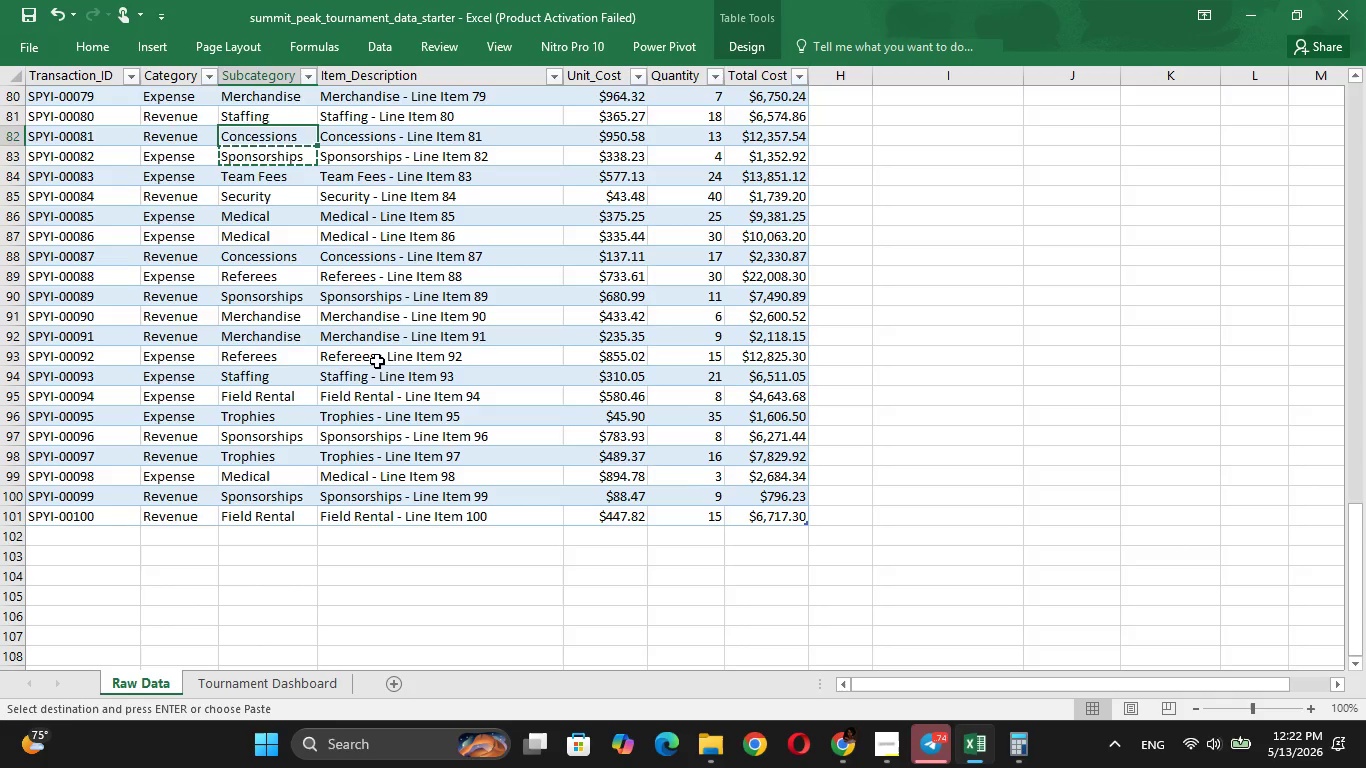 
key(ArrowDown)
 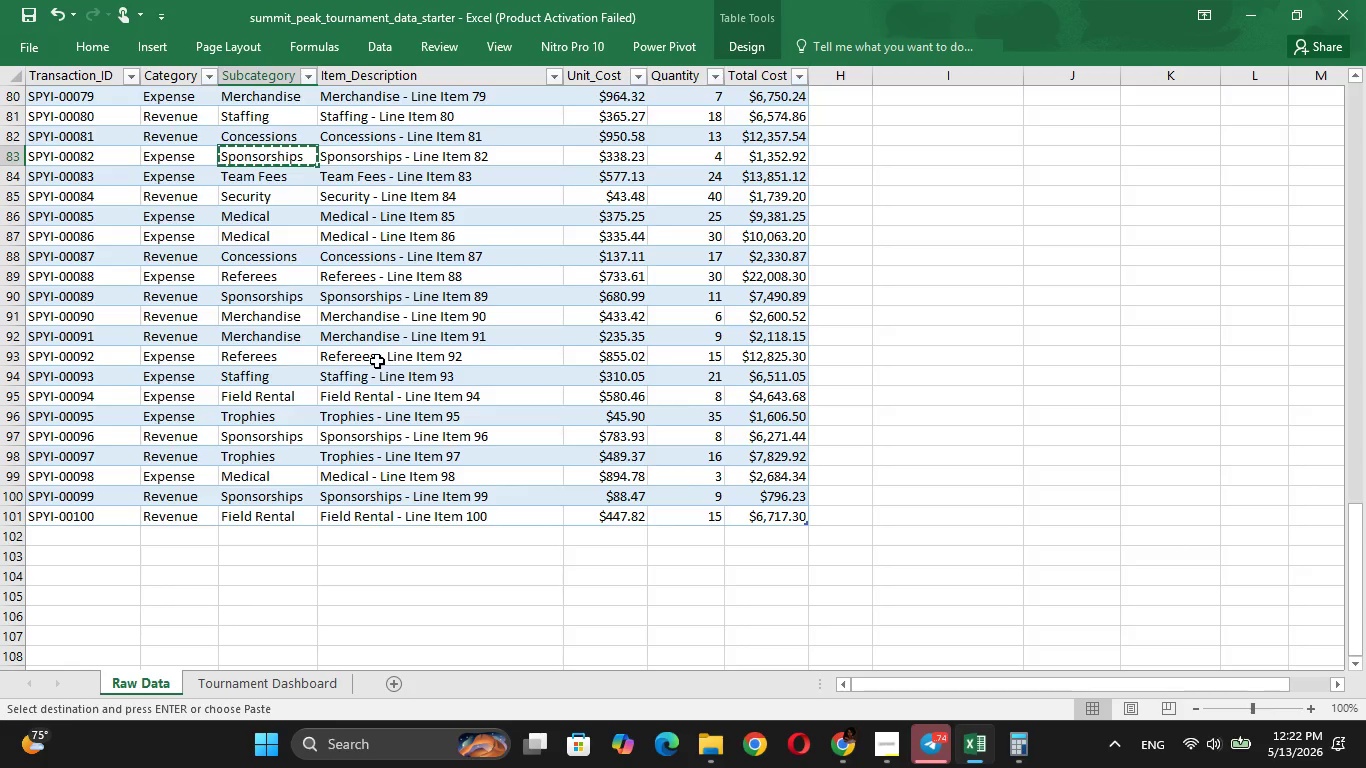 
key(ArrowDown)
 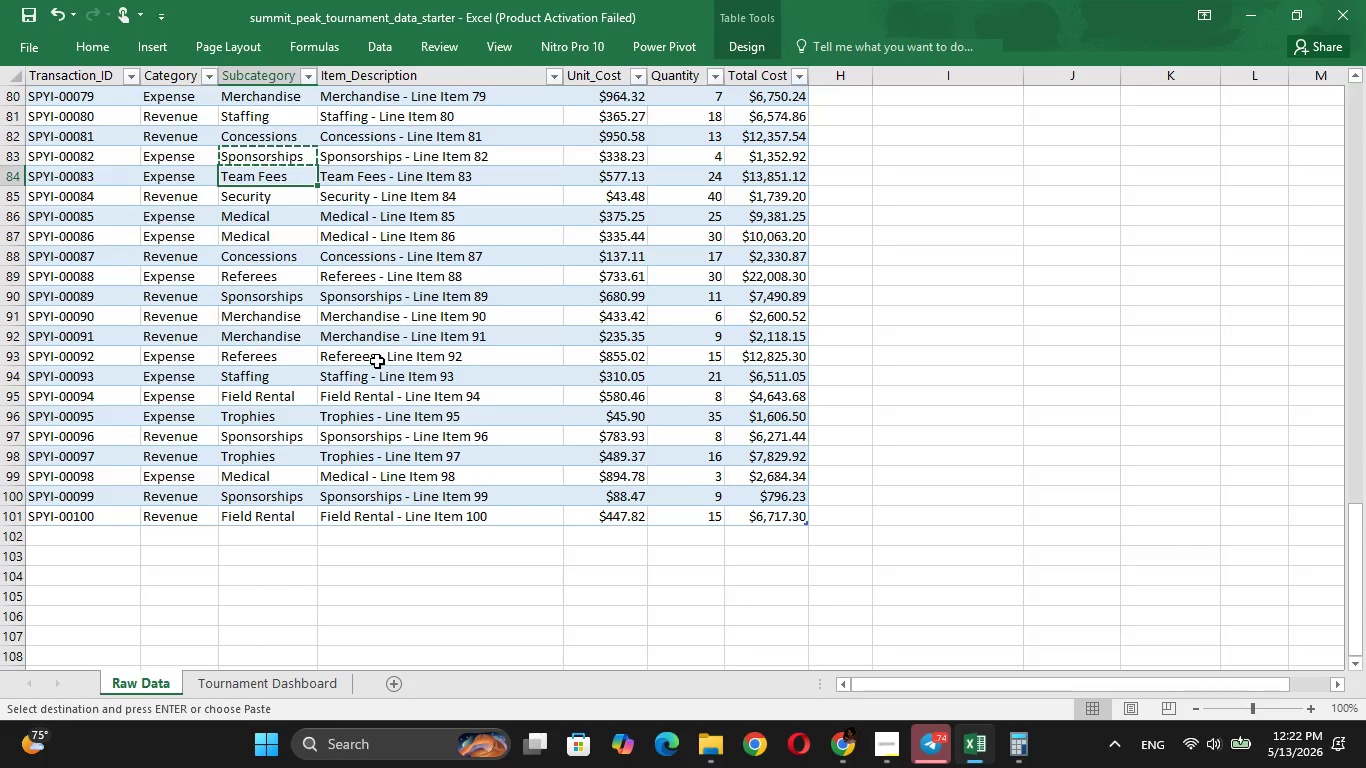 
key(ArrowUp)
 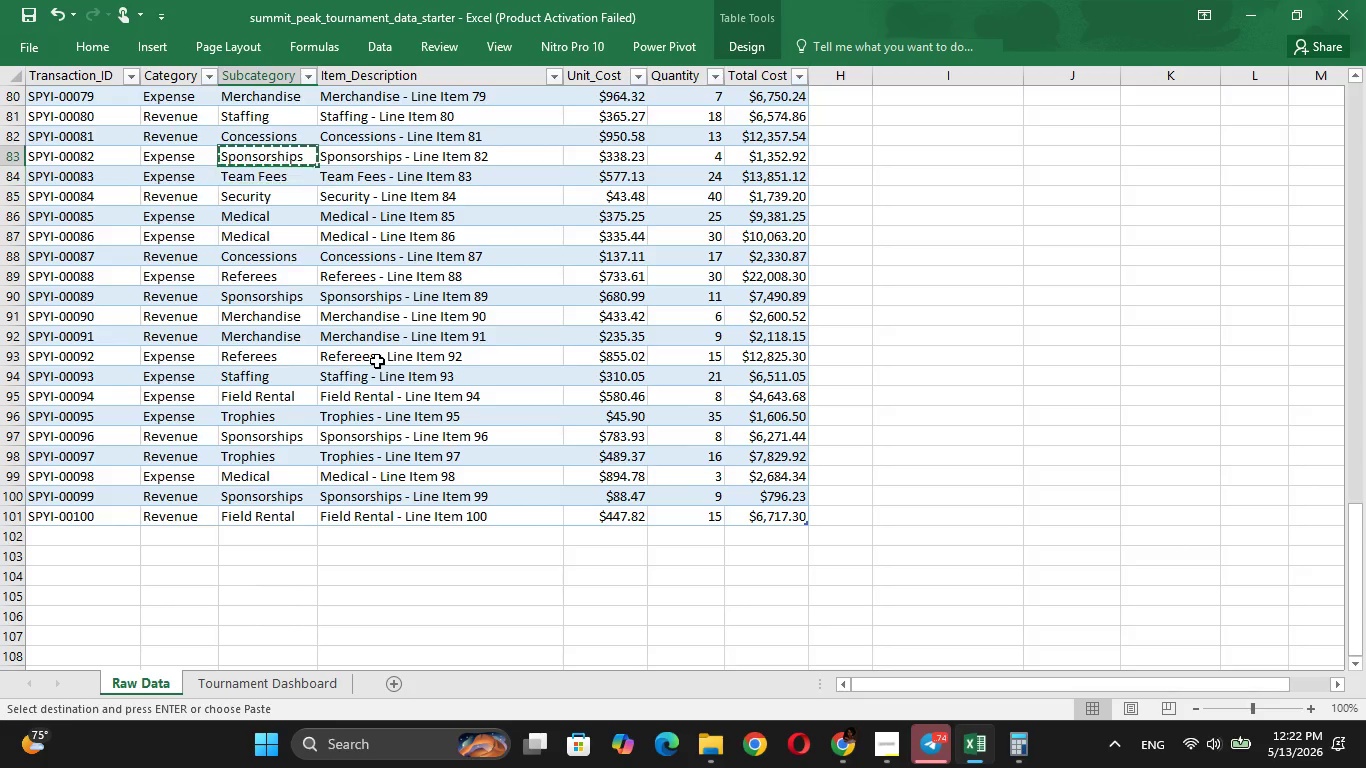 
key(ArrowUp)
 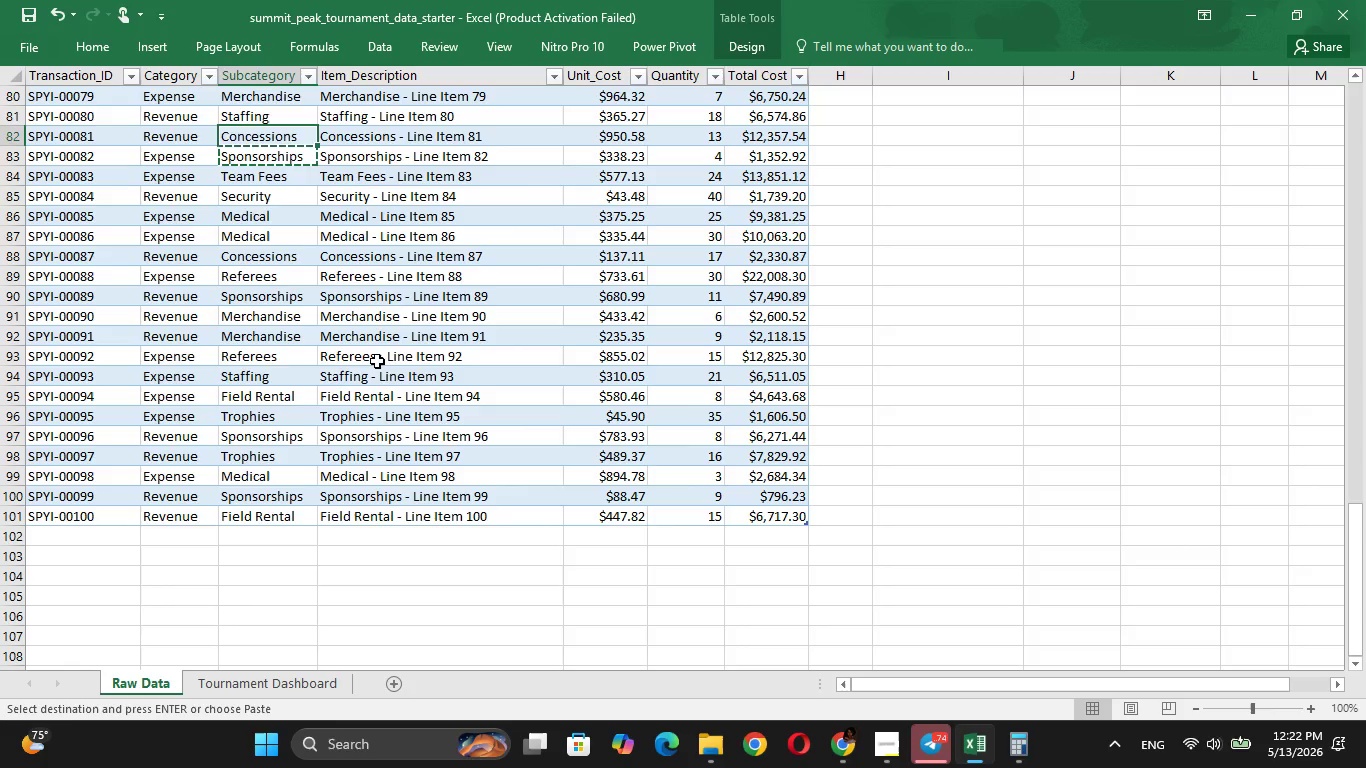 
key(ArrowUp)
 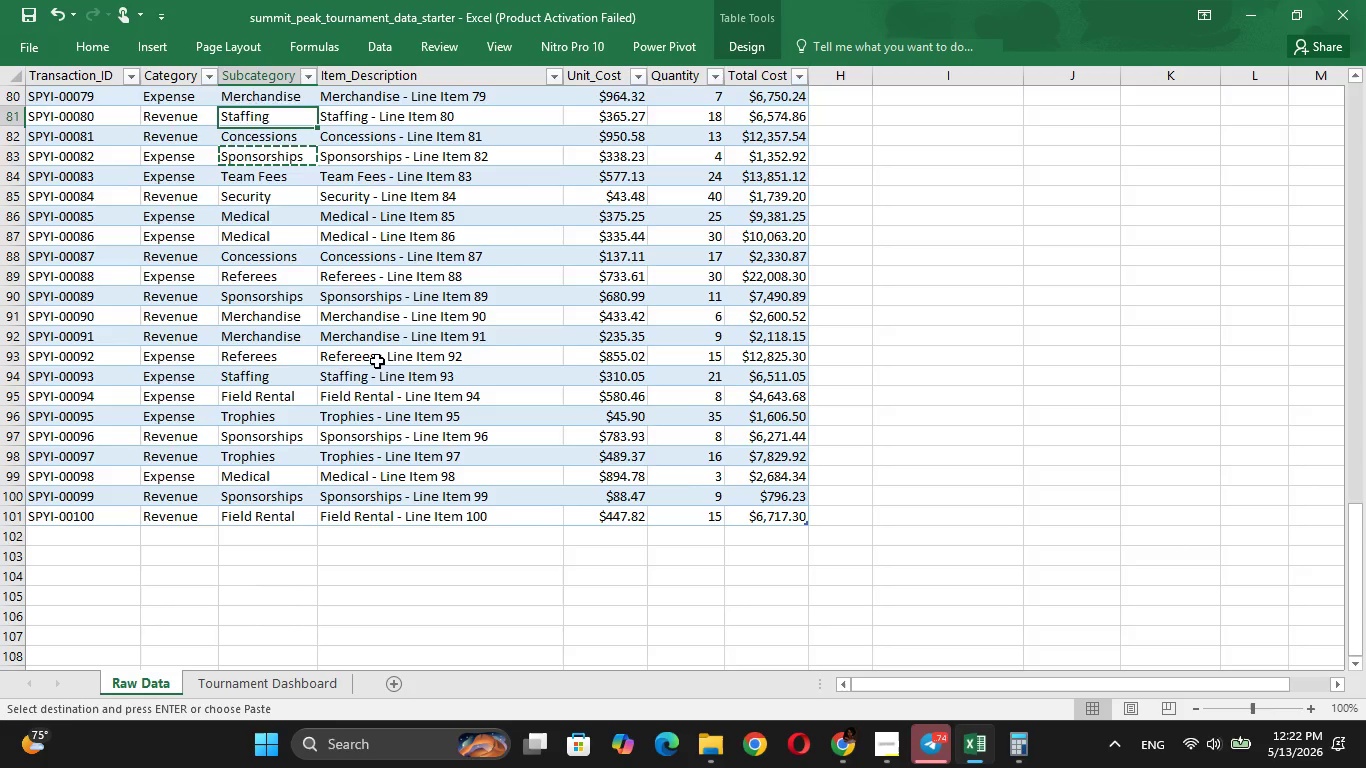 
key(ArrowUp)
 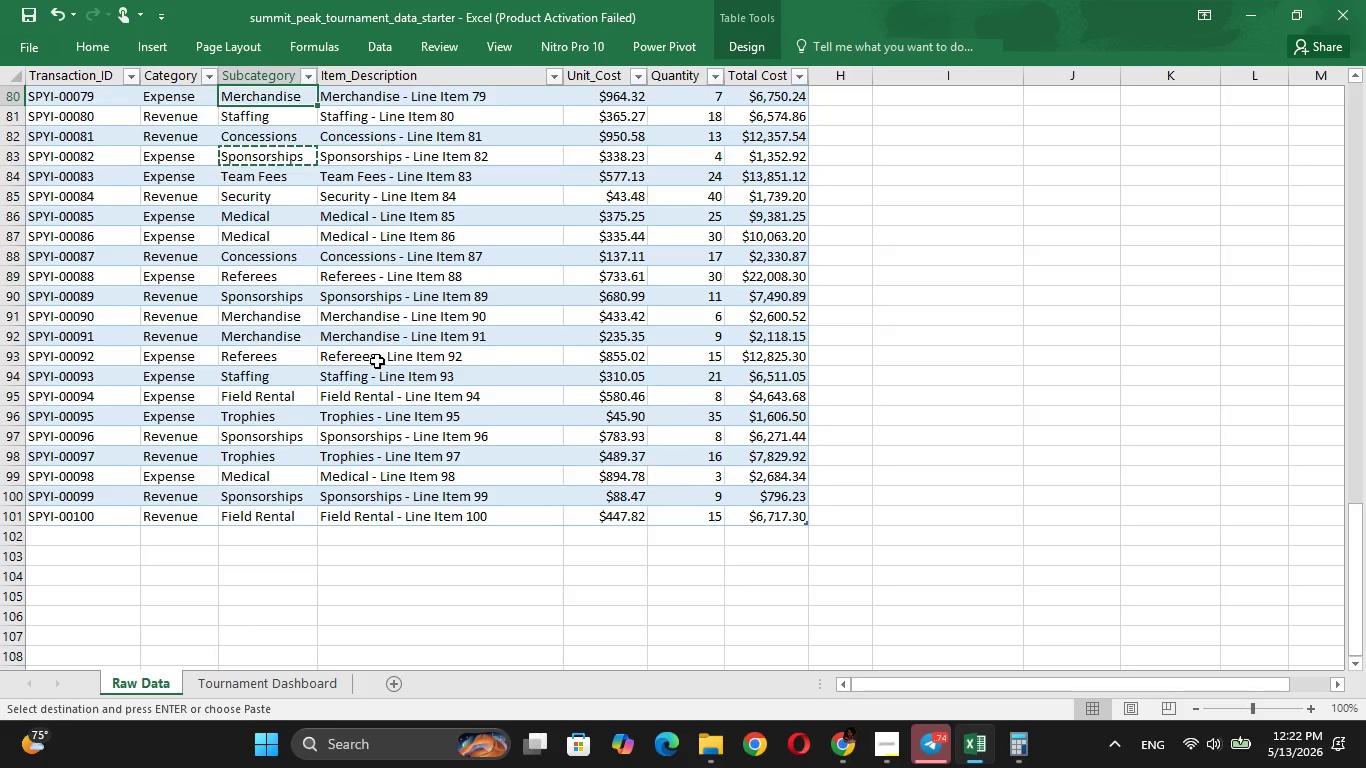 
key(ArrowUp)
 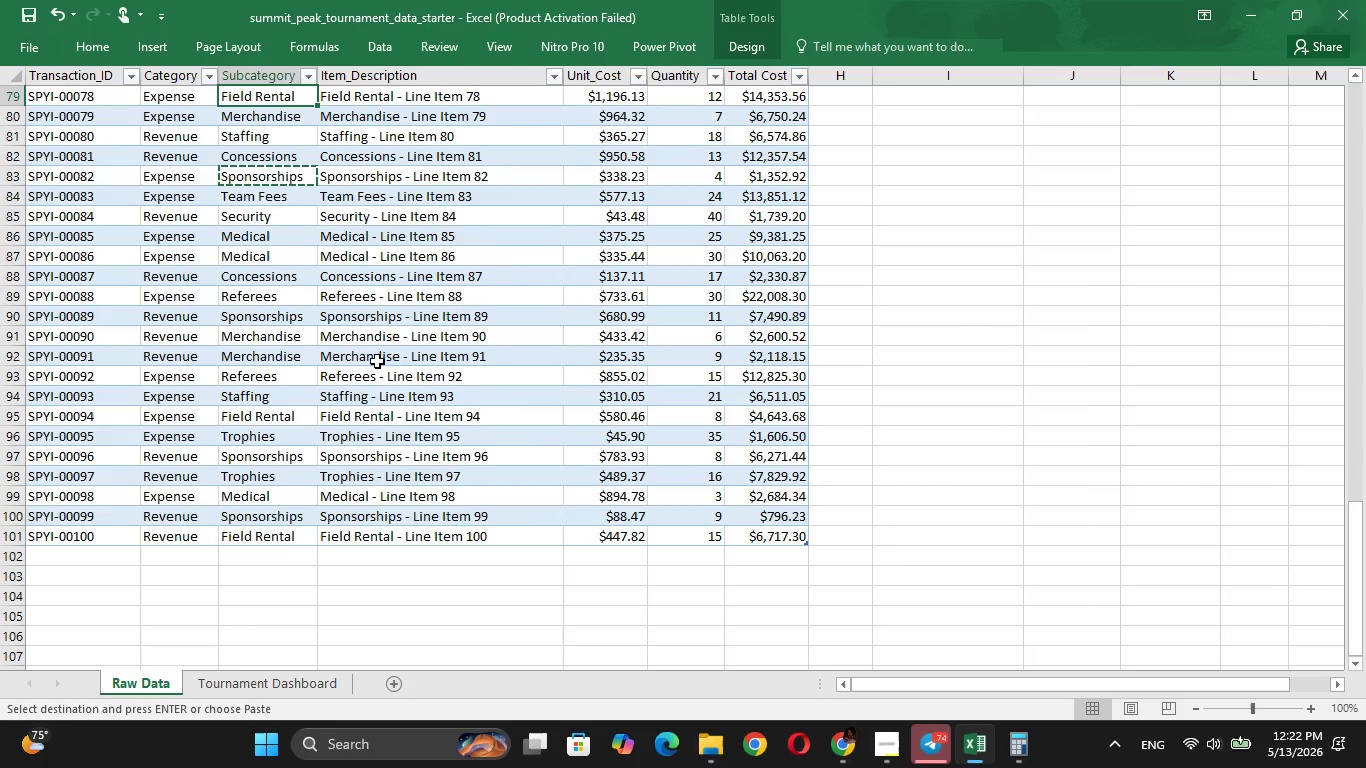 
key(ArrowUp)
 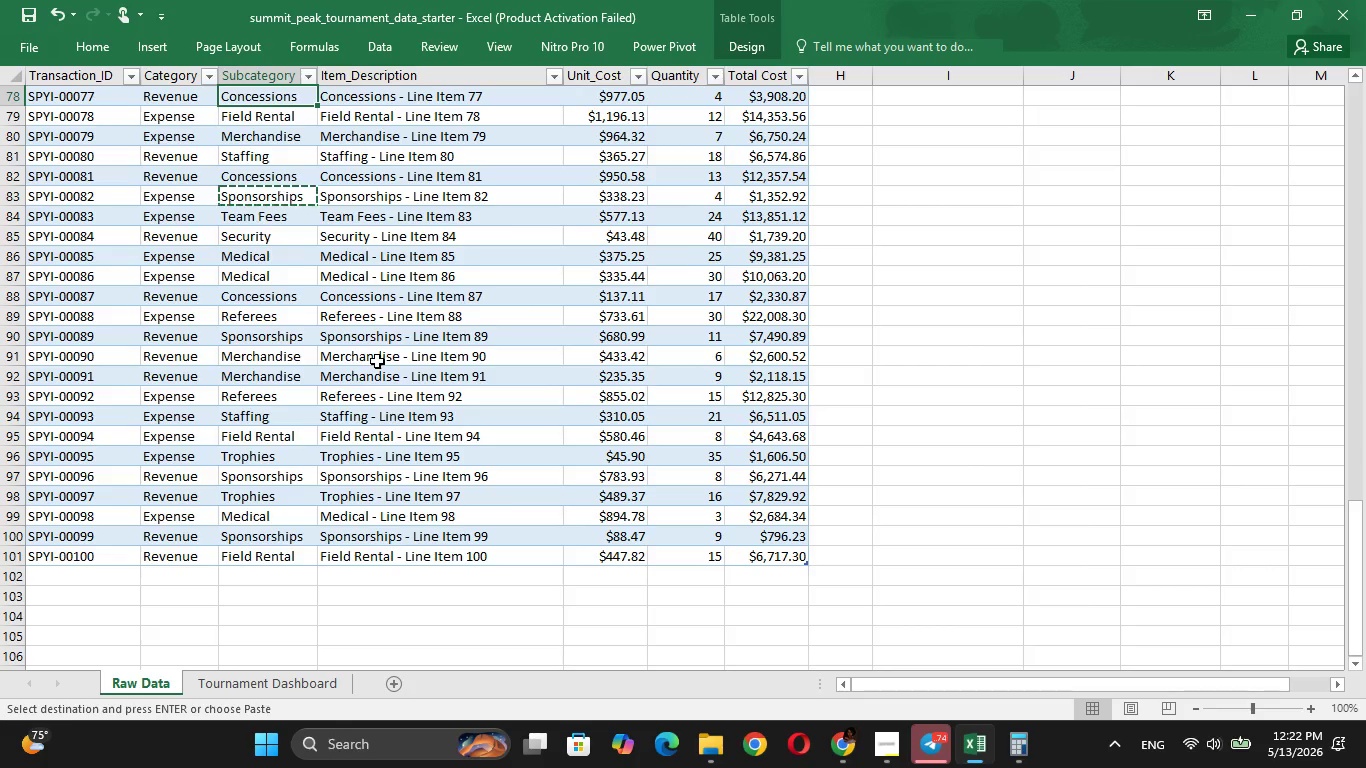 
key(ArrowDown)
 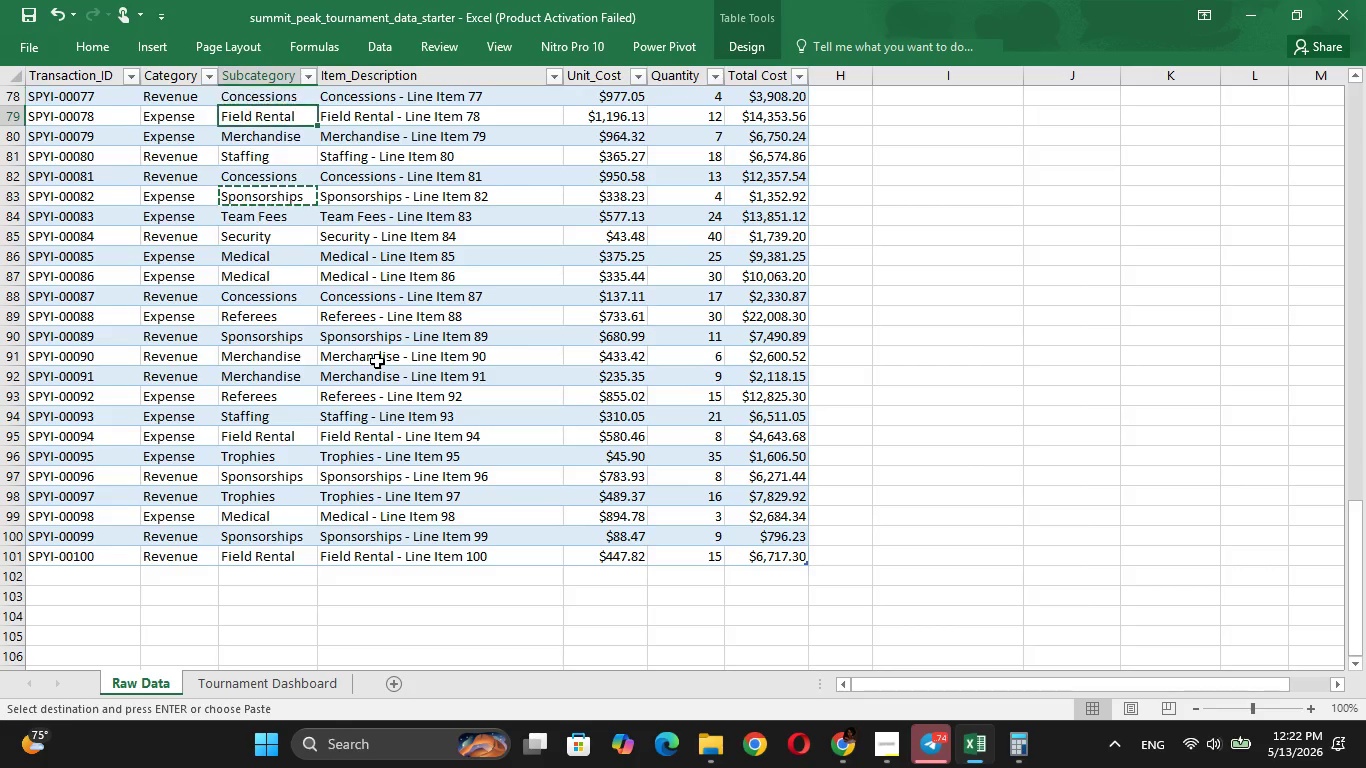 
key(ArrowDown)
 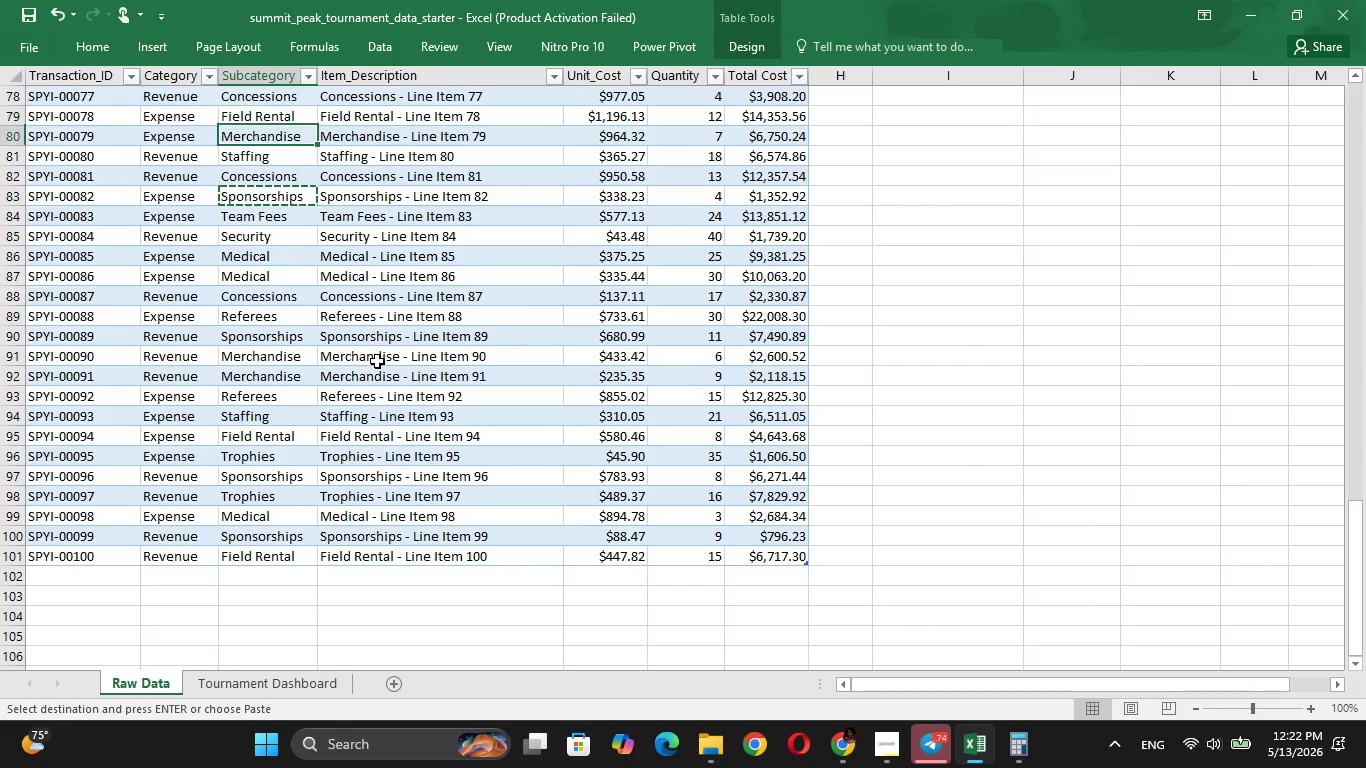 
key(ArrowDown)
 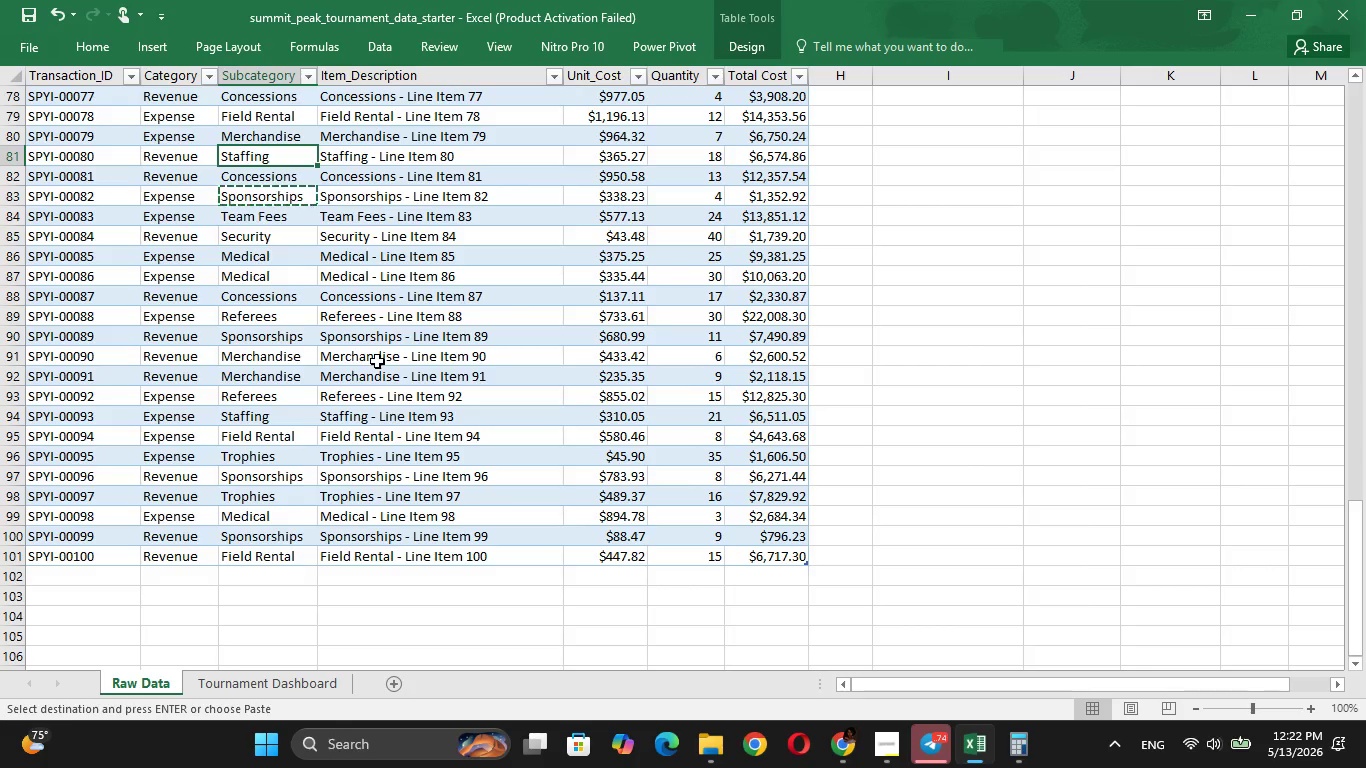 
key(ArrowUp)
 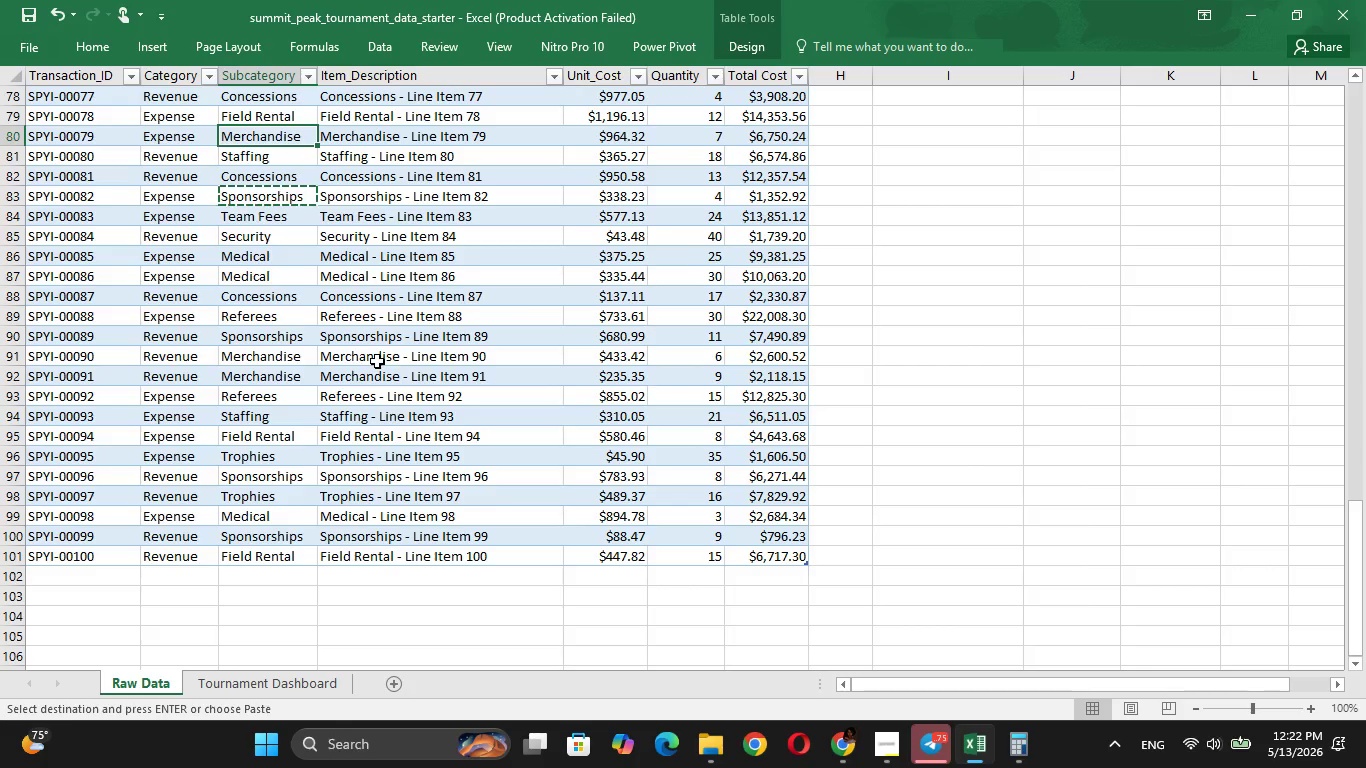 
hold_key(key=ArrowUp, duration=1.5)
 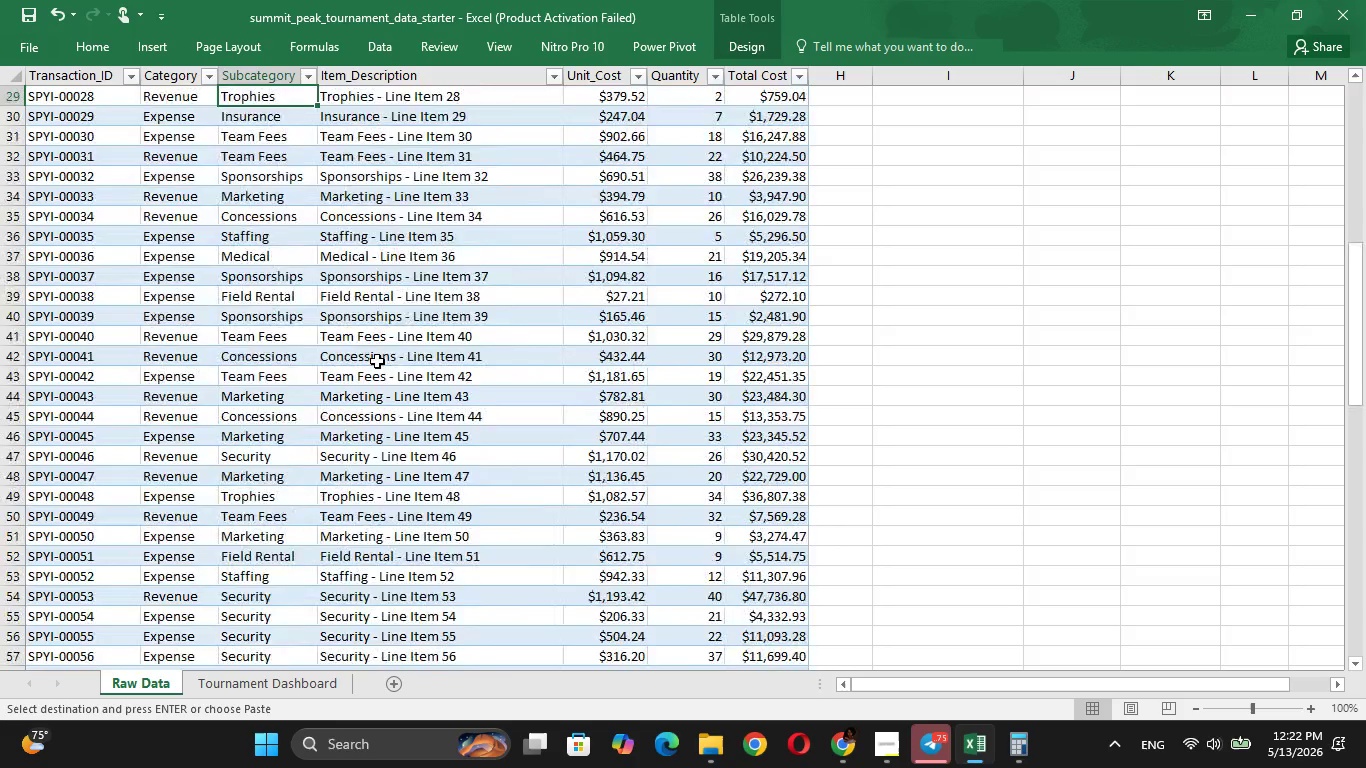 
hold_key(key=ArrowUp, duration=1.51)
 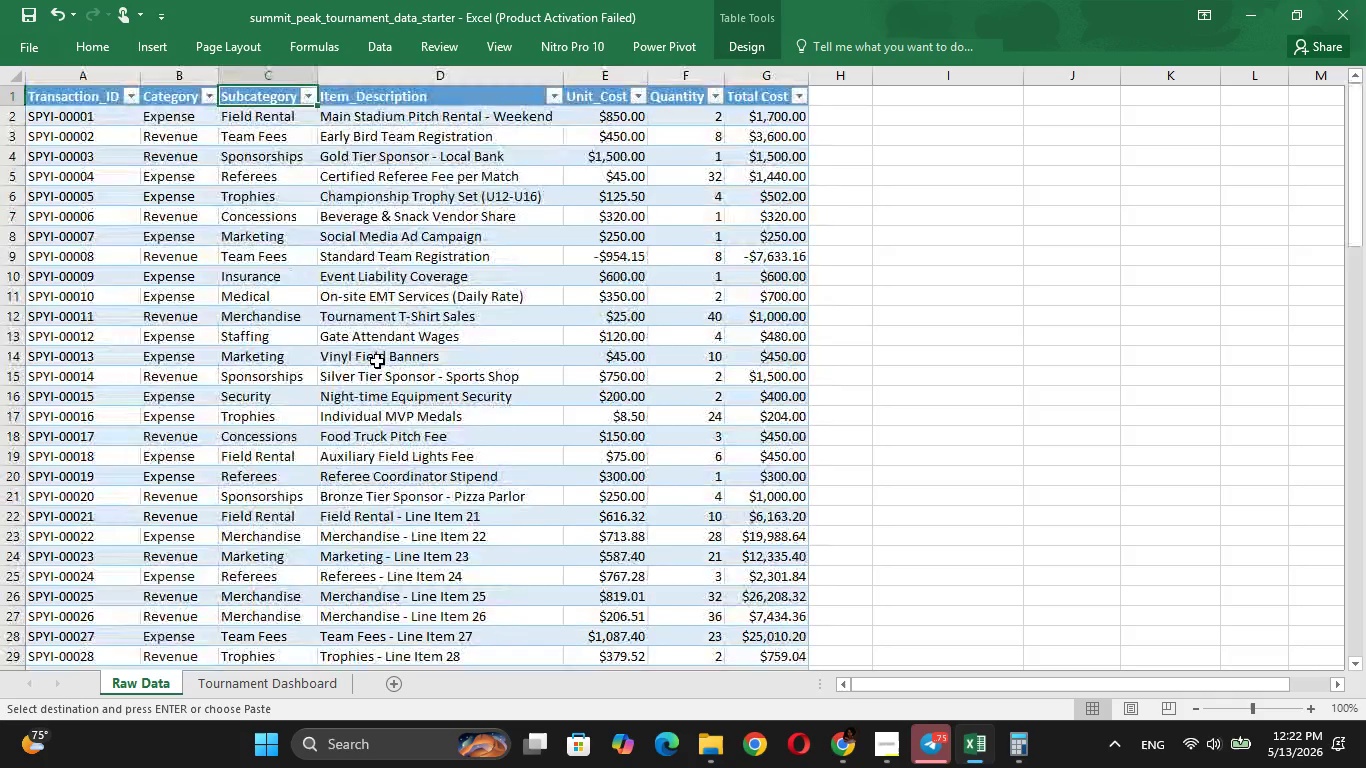 
key(ArrowUp)
 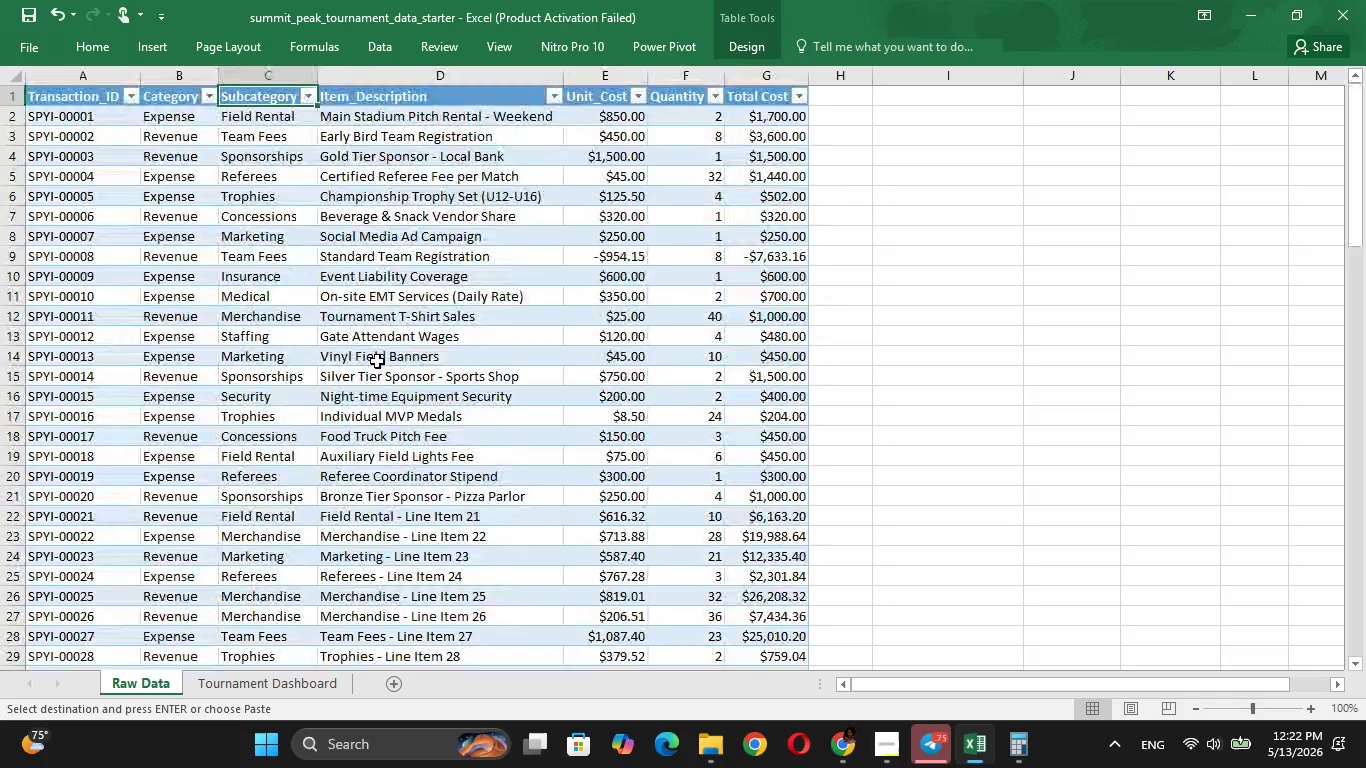 
key(ArrowUp)
 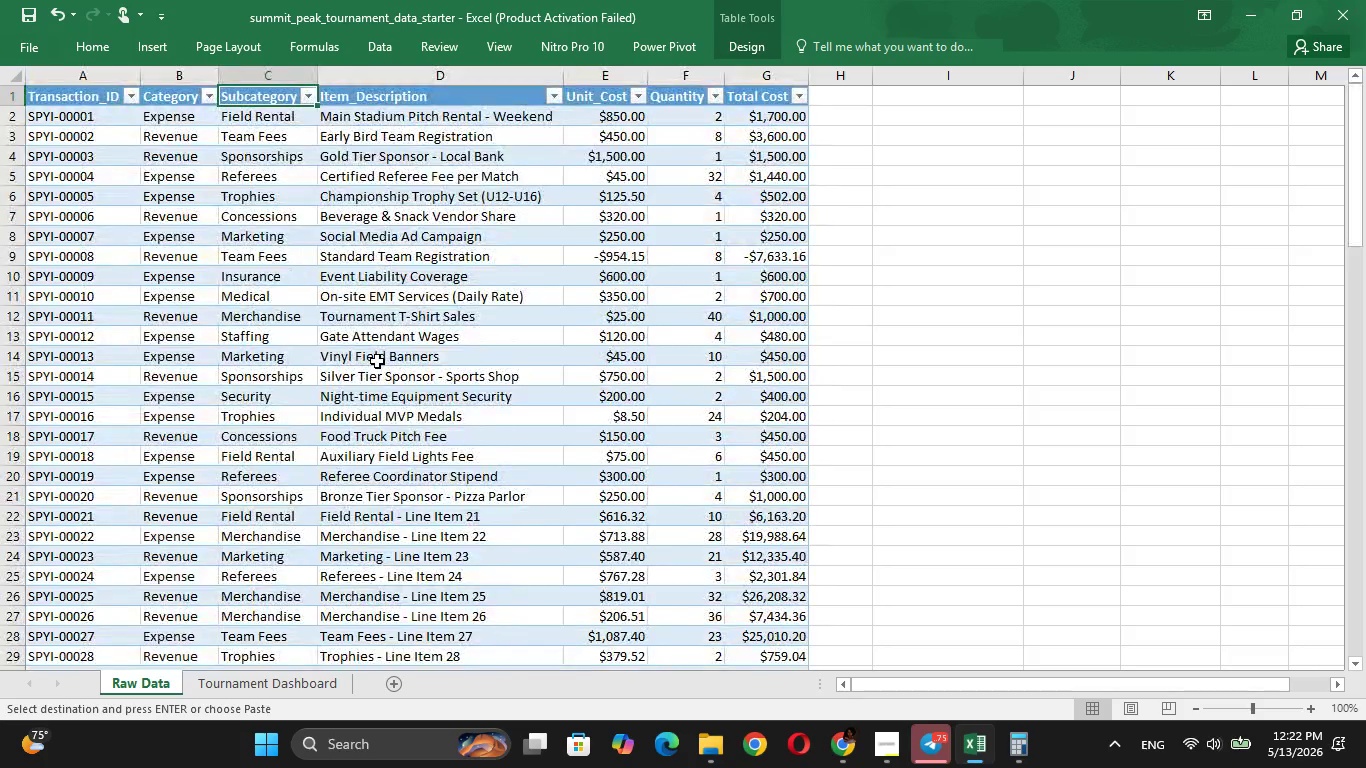 
key(ArrowUp)
 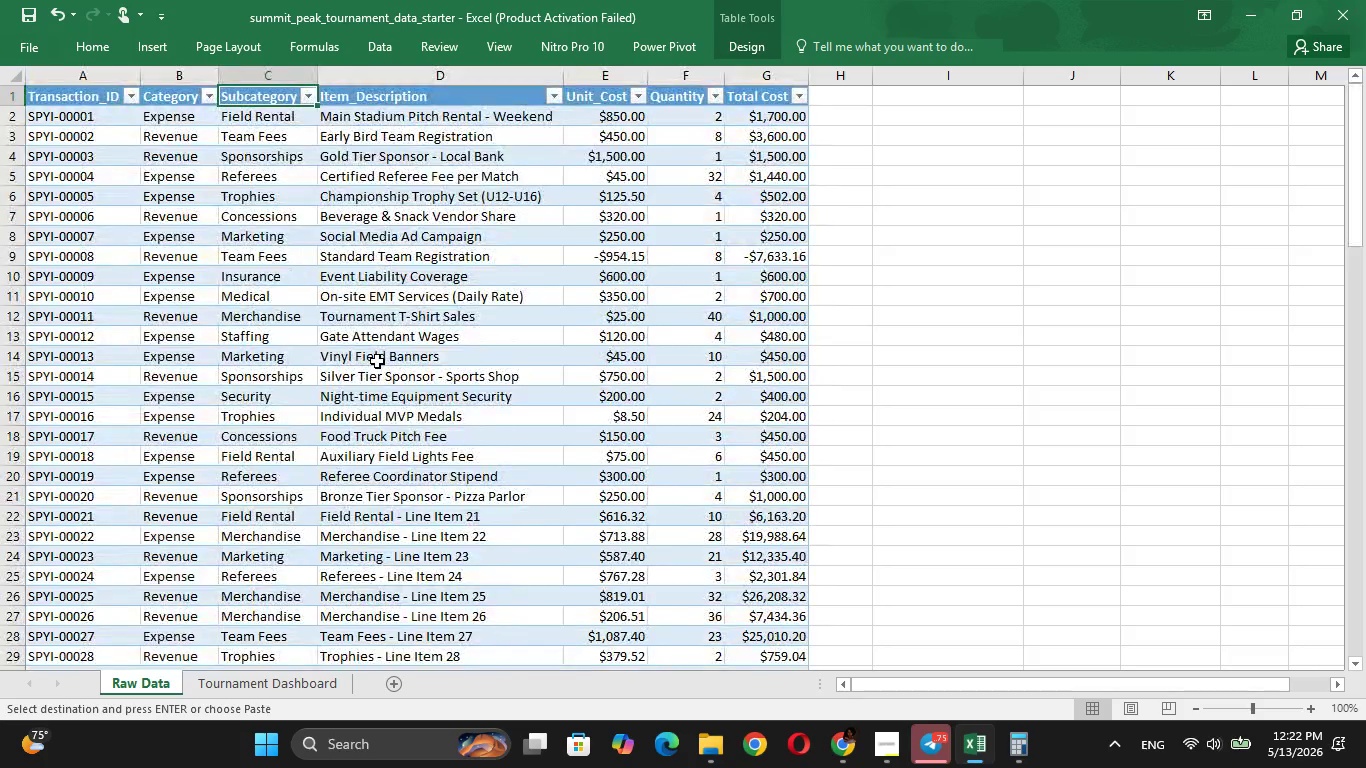 
key(ArrowUp)
 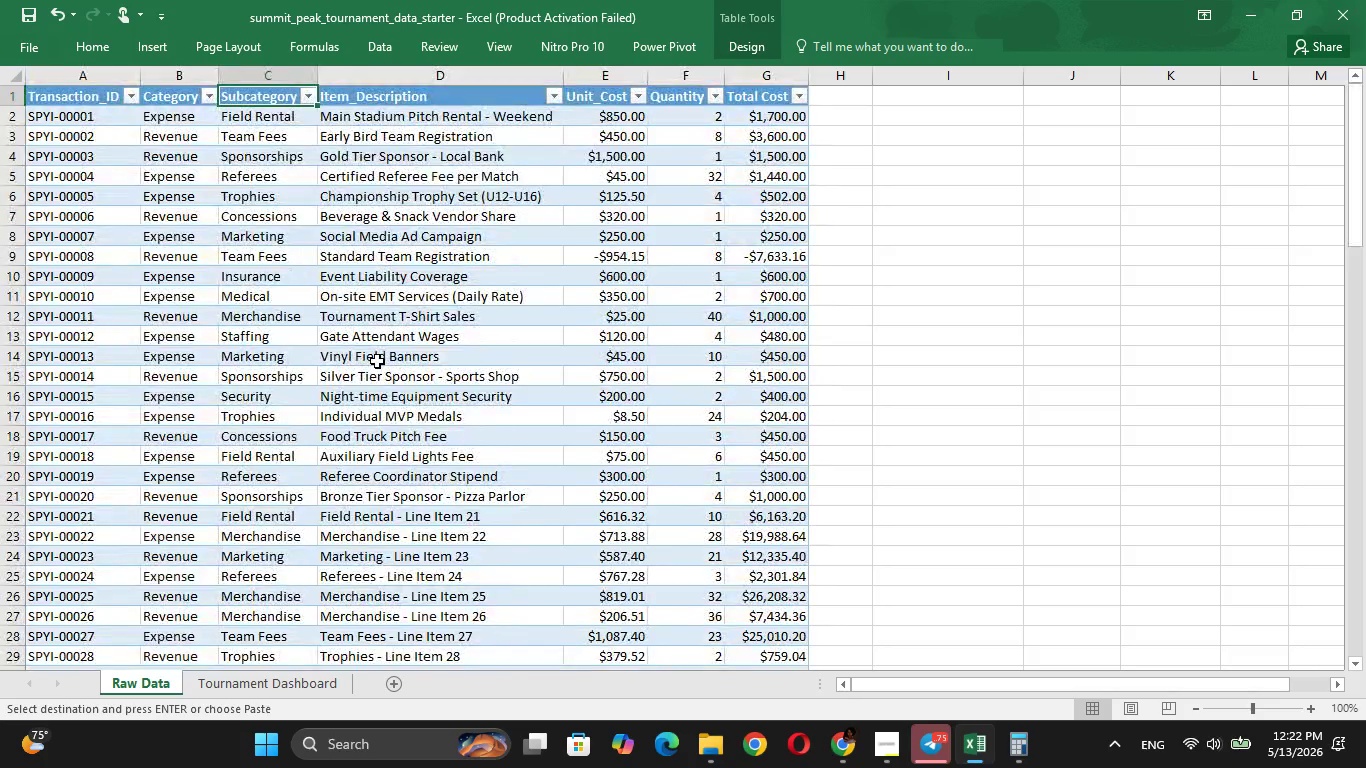 
key(ArrowUp)
 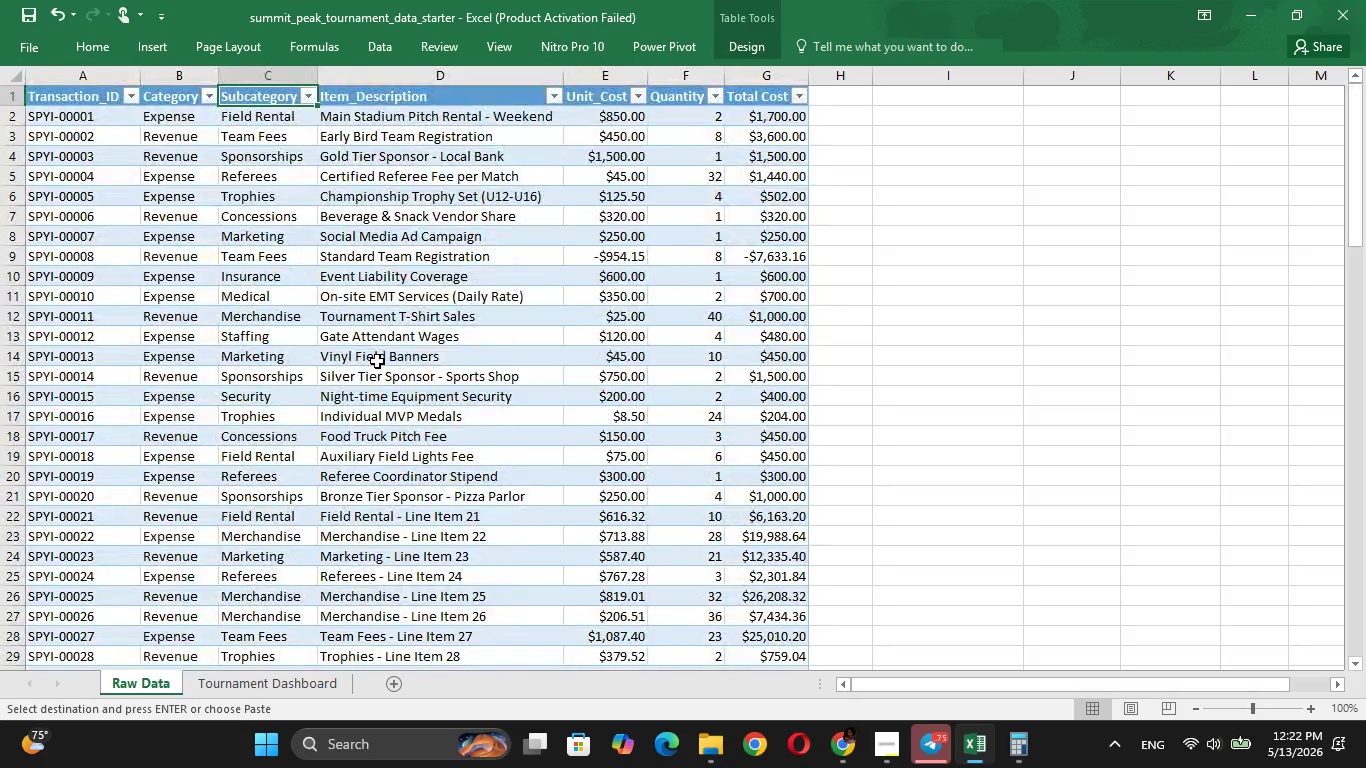 
key(ArrowUp)
 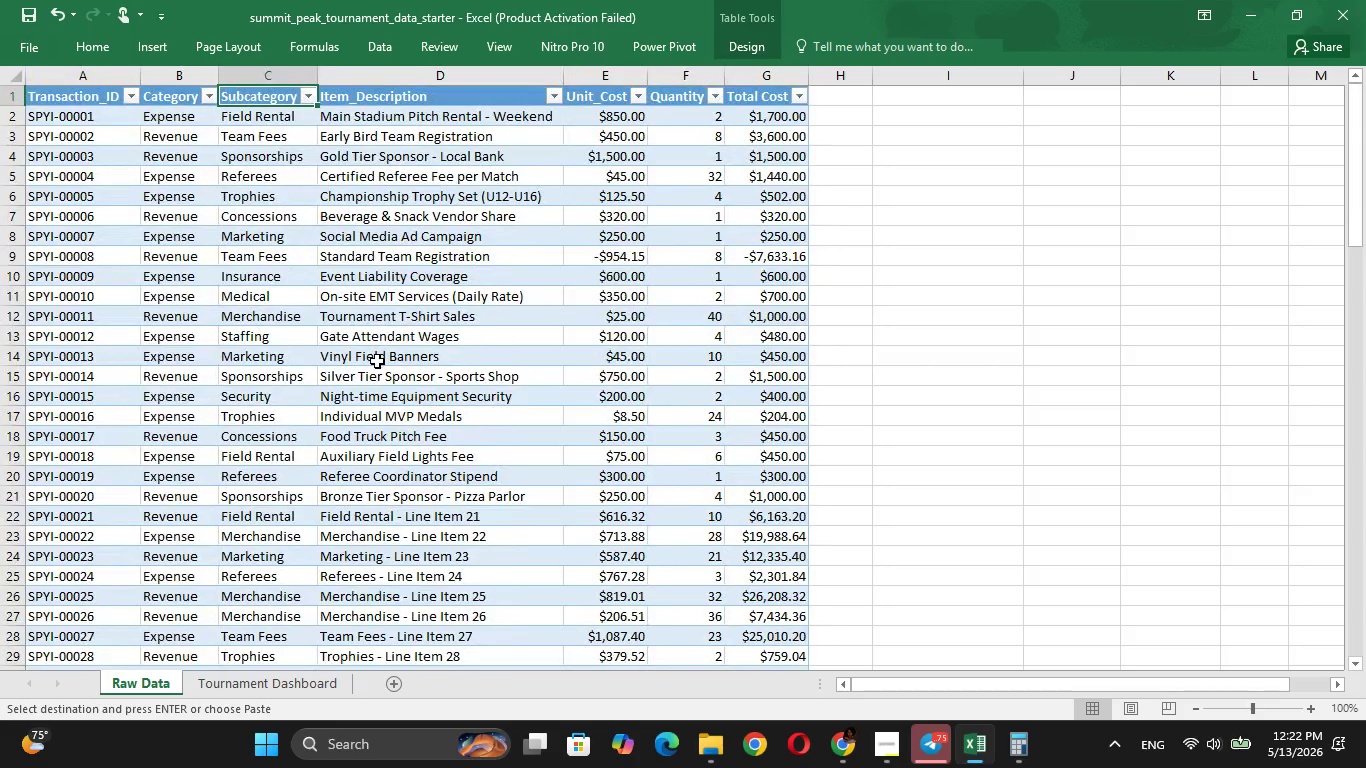 
key(ArrowDown)
 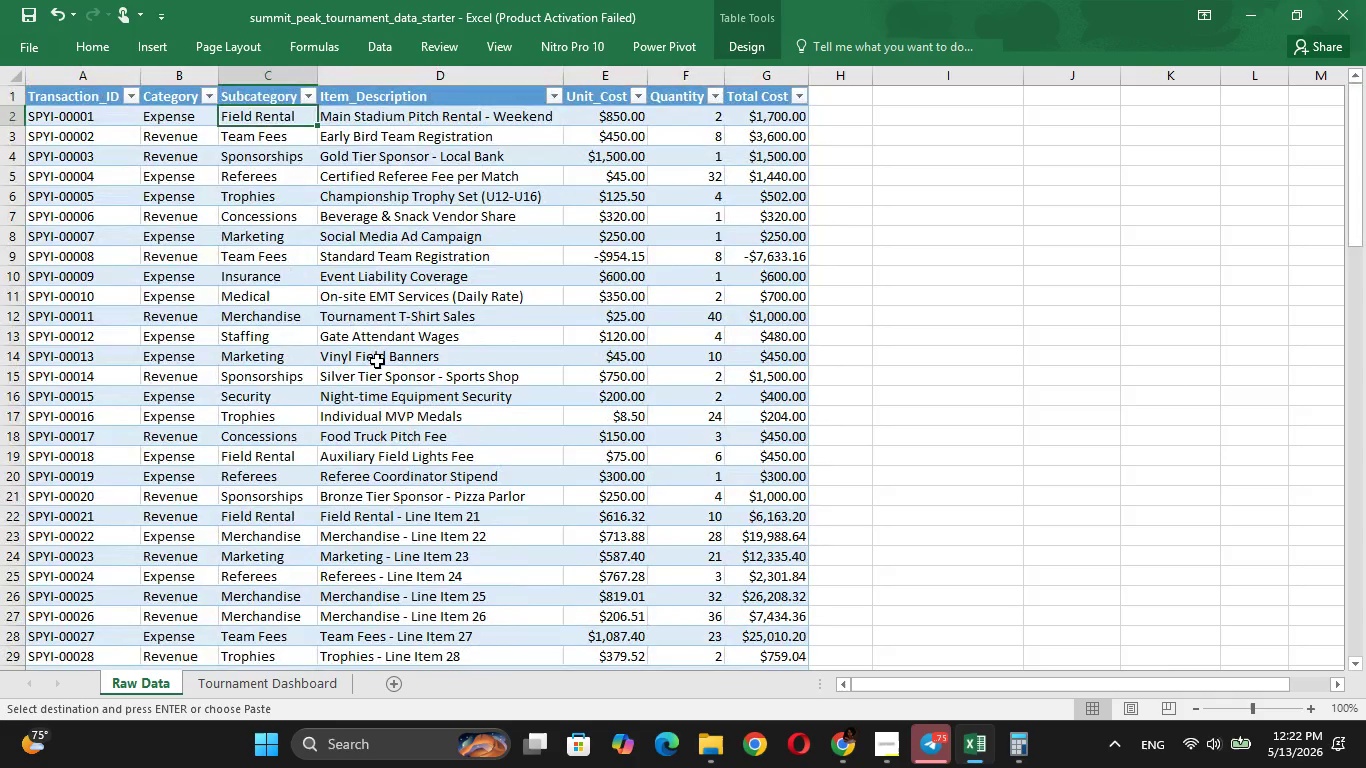 
key(ArrowDown)
 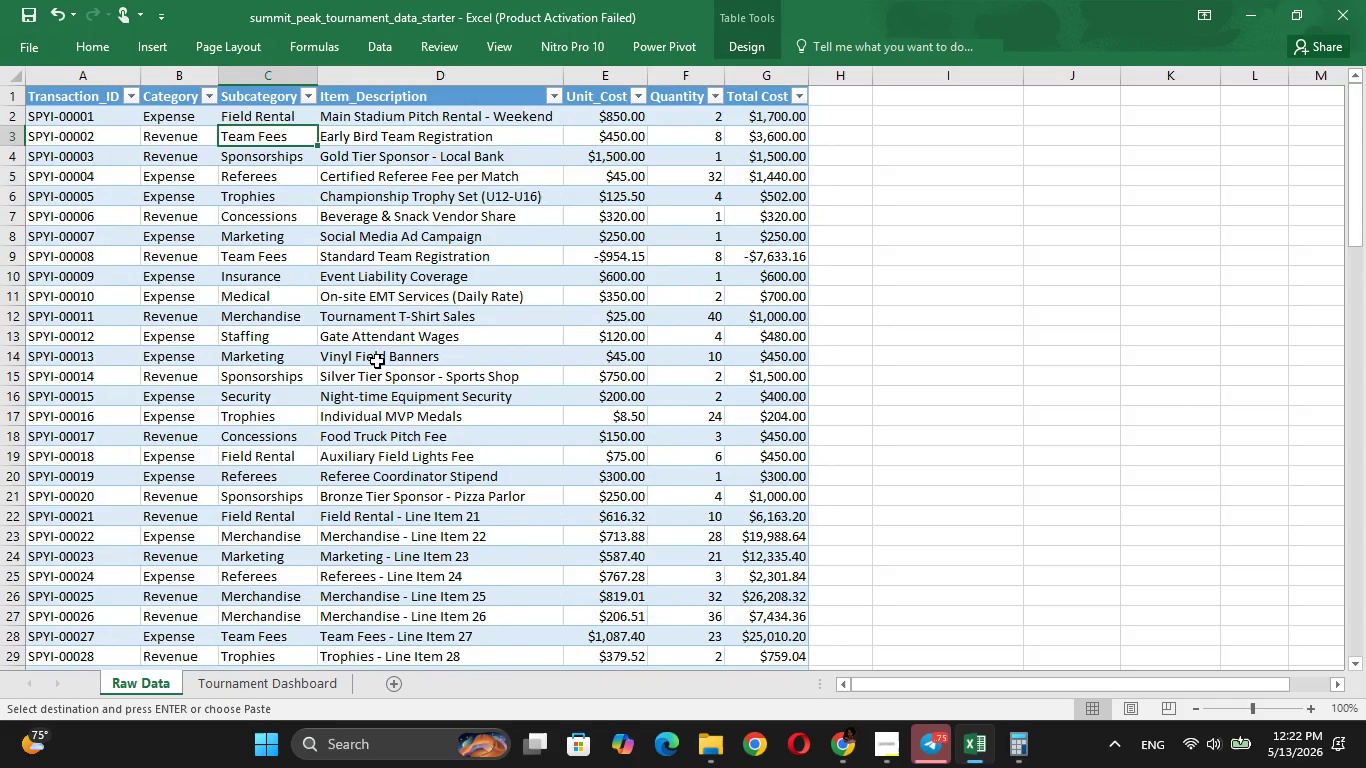 
key(ArrowDown)
 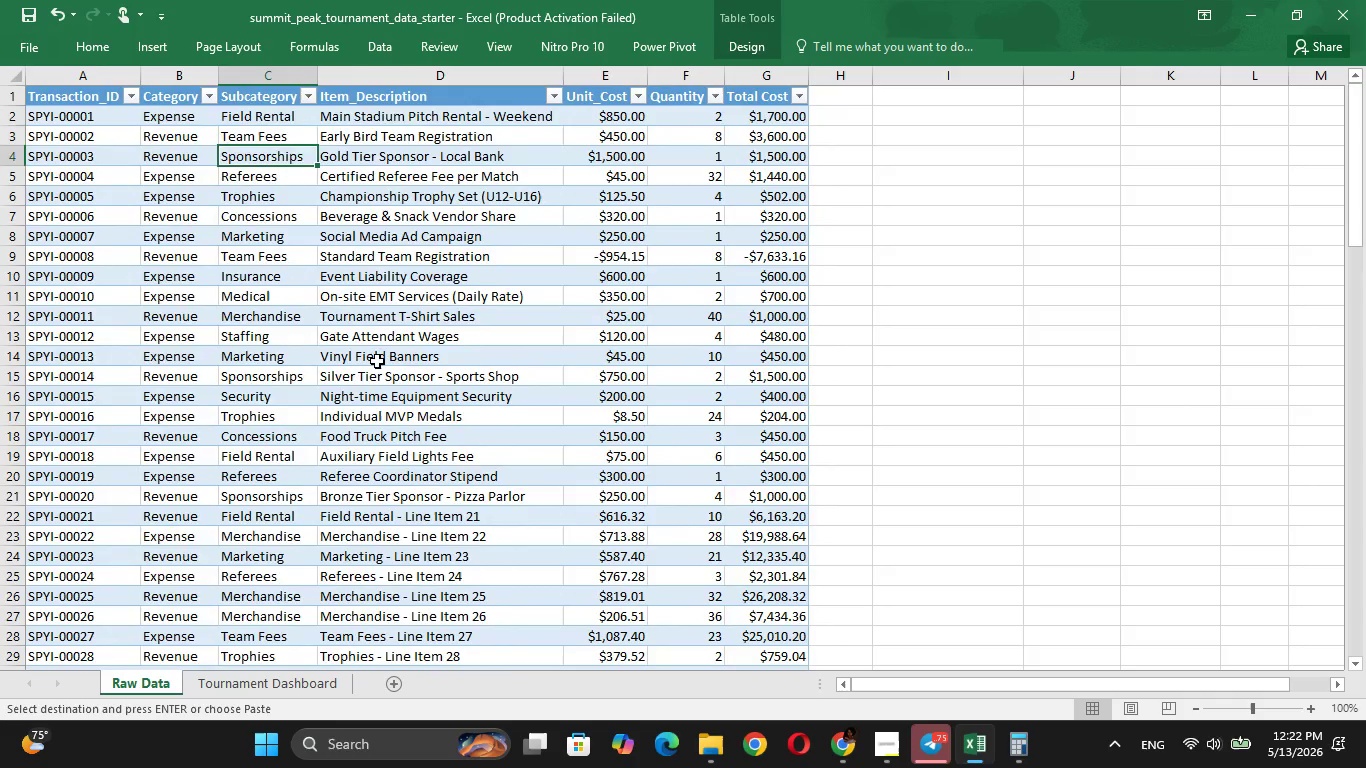 
key(ArrowDown)
 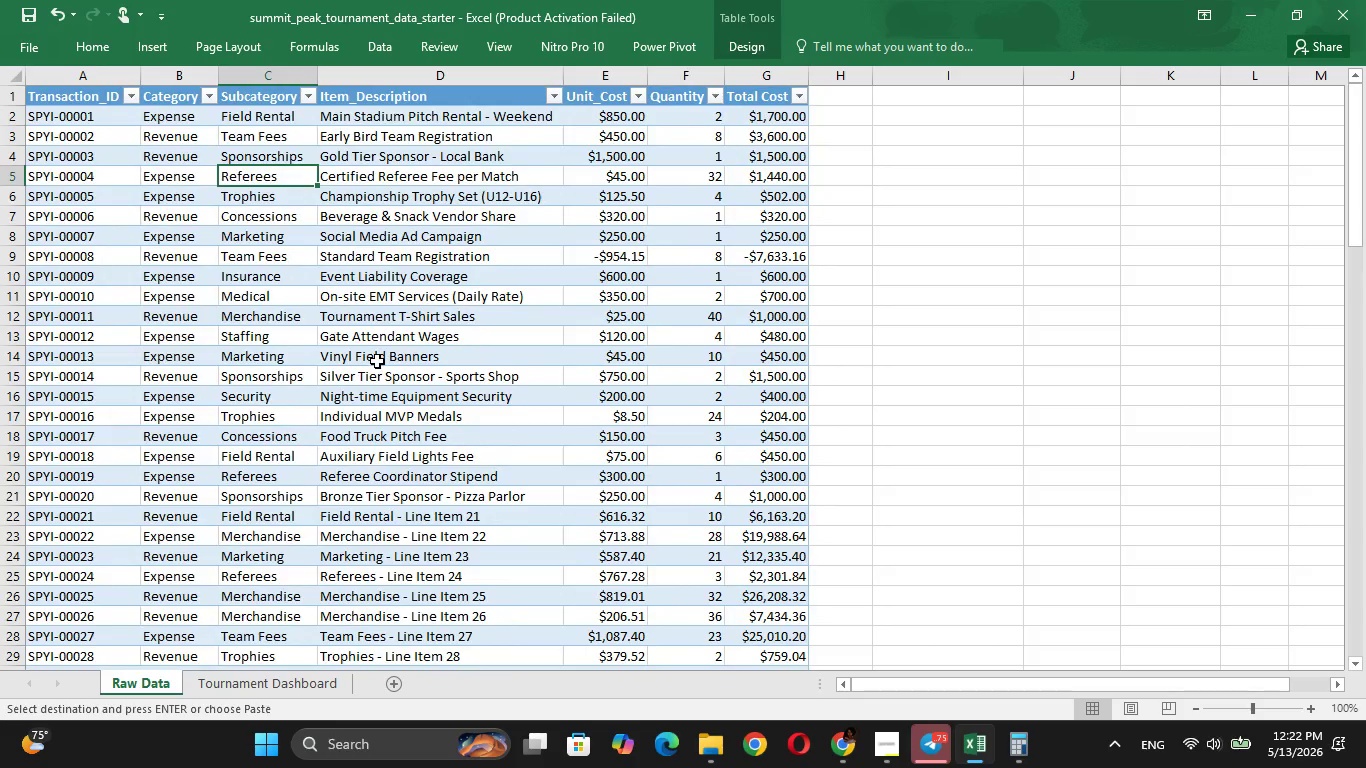 
key(ArrowDown)
 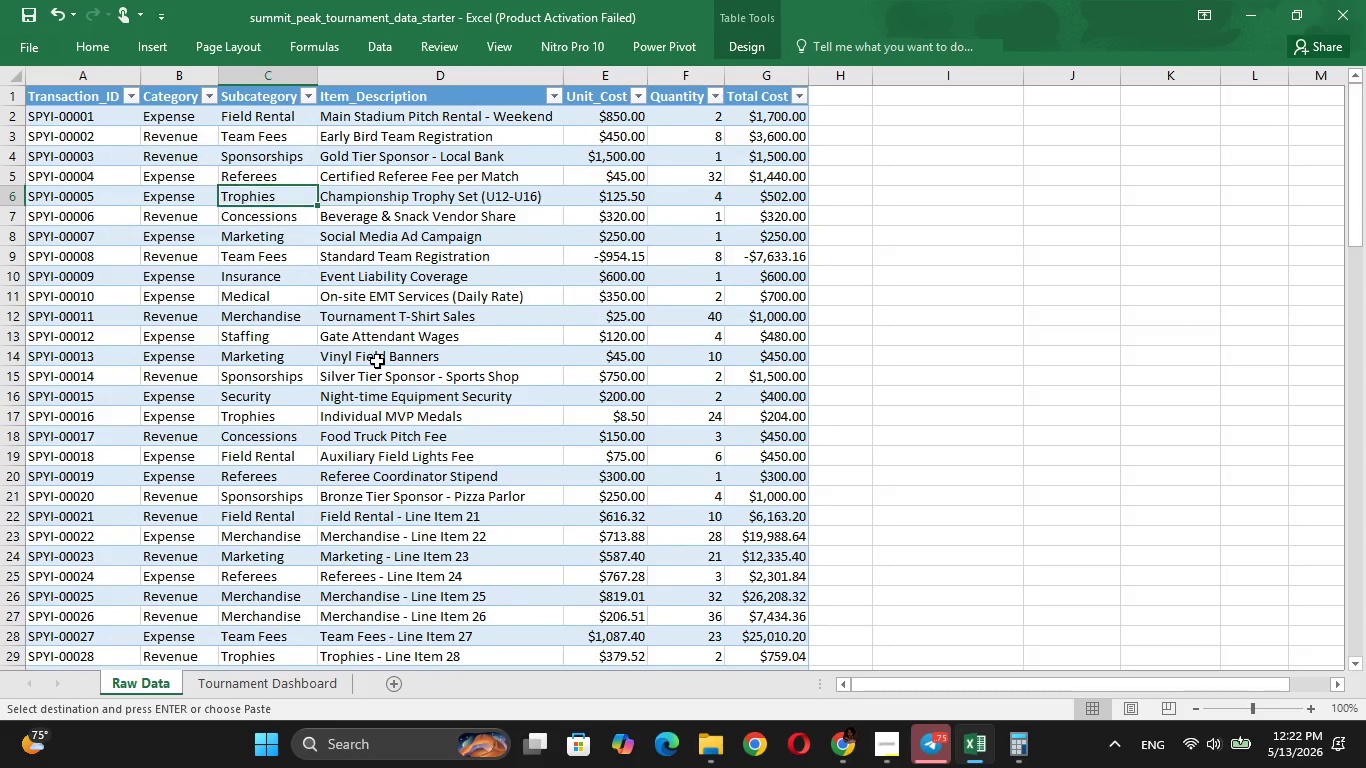 
key(ArrowDown)
 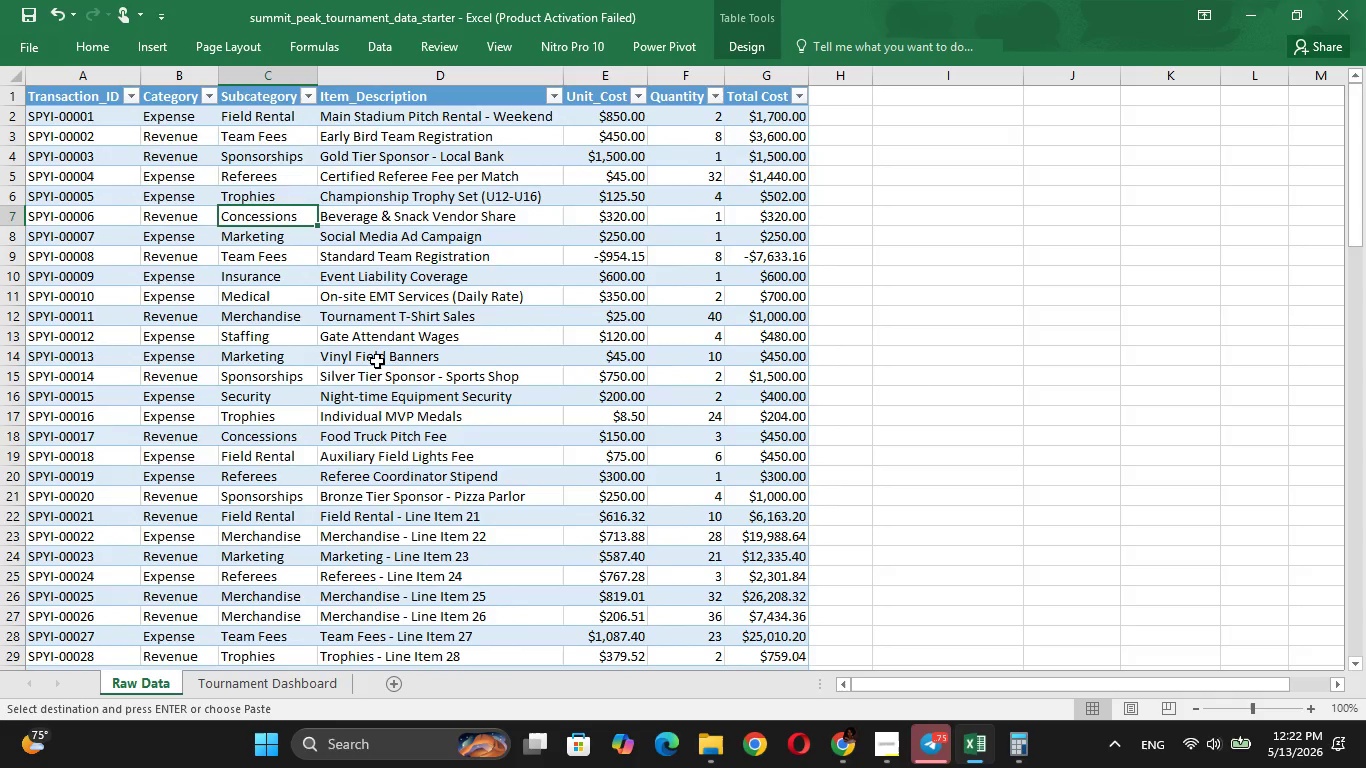 
key(ArrowDown)
 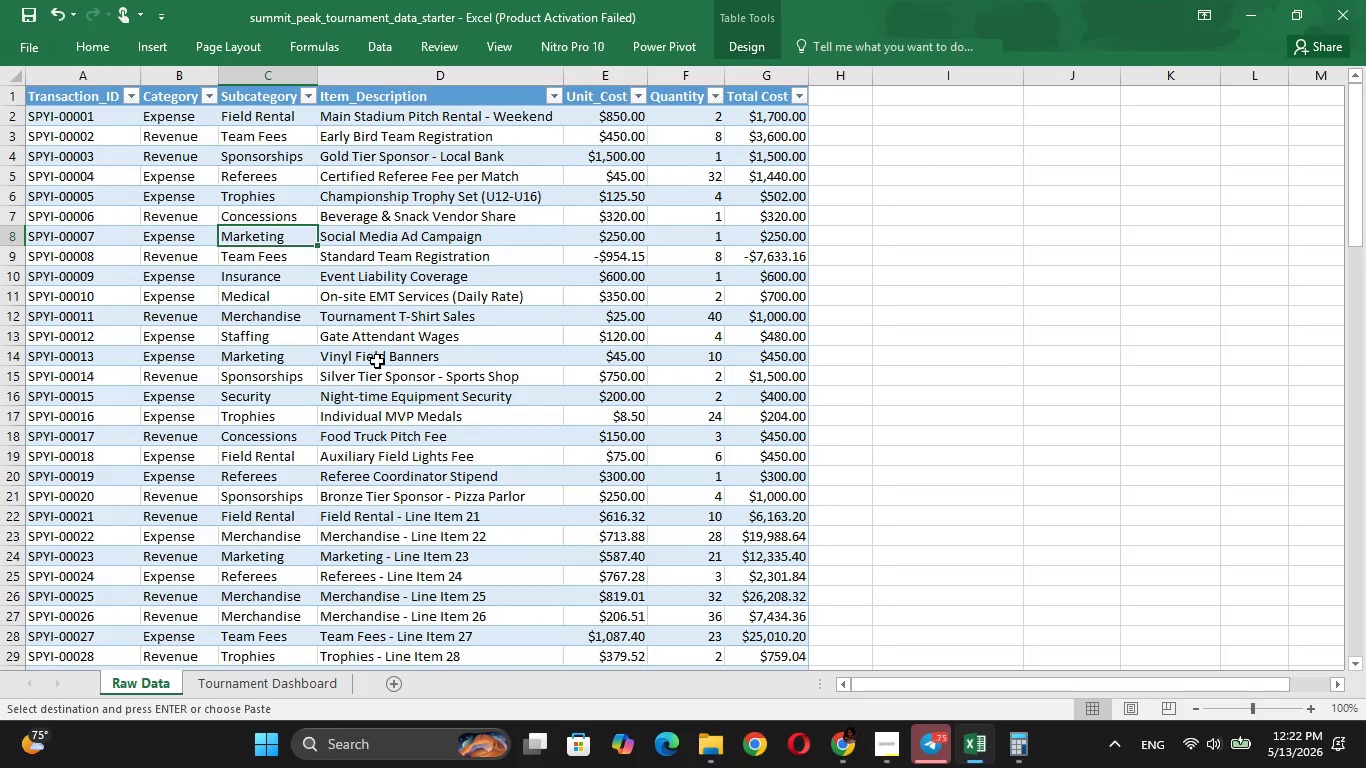 
key(ArrowDown)
 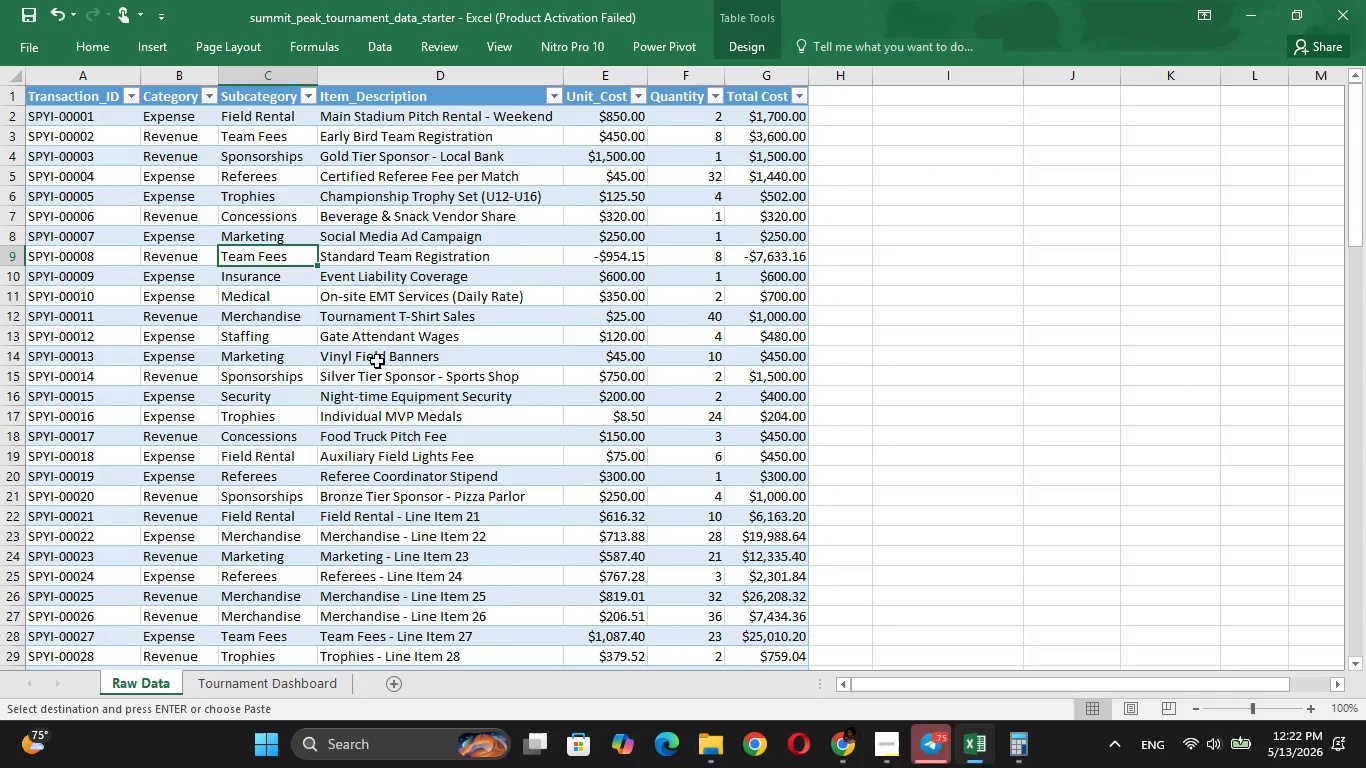 
key(ArrowDown)
 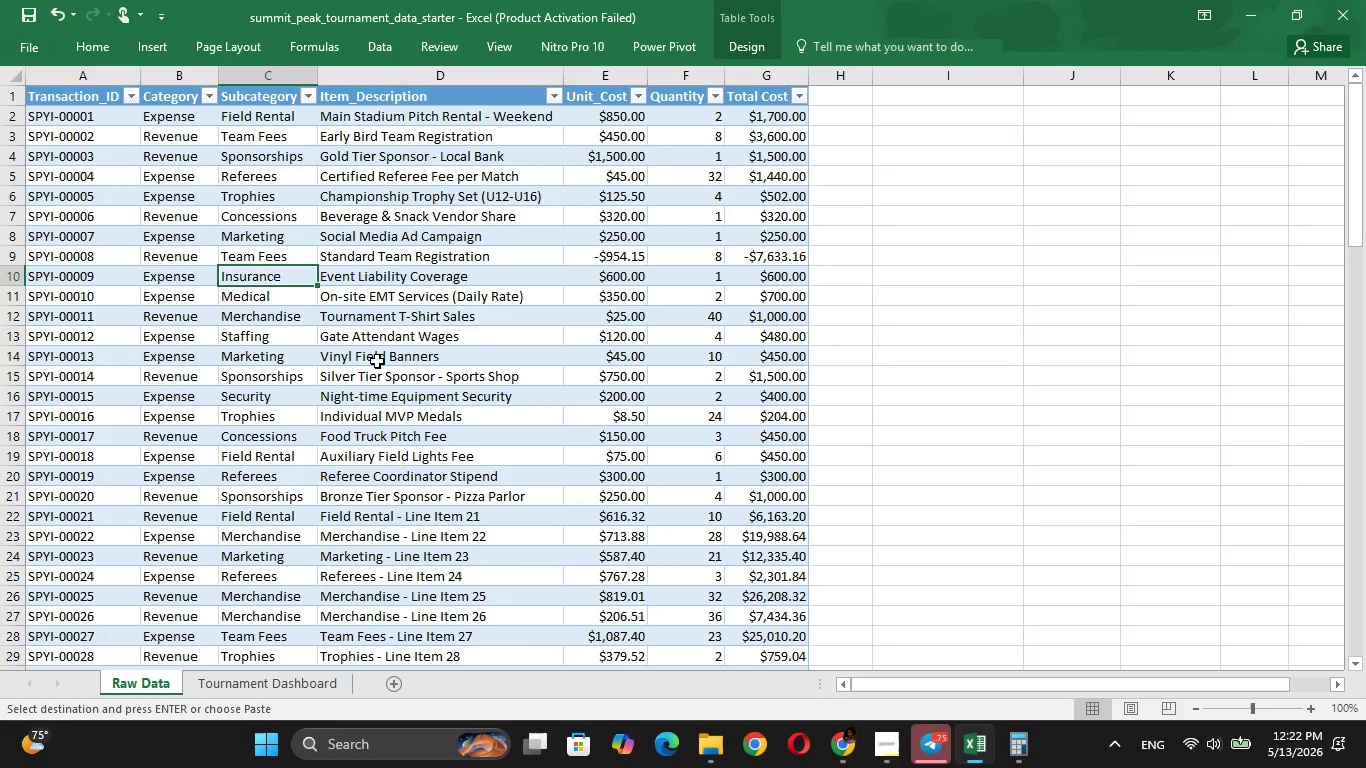 
key(ArrowDown)
 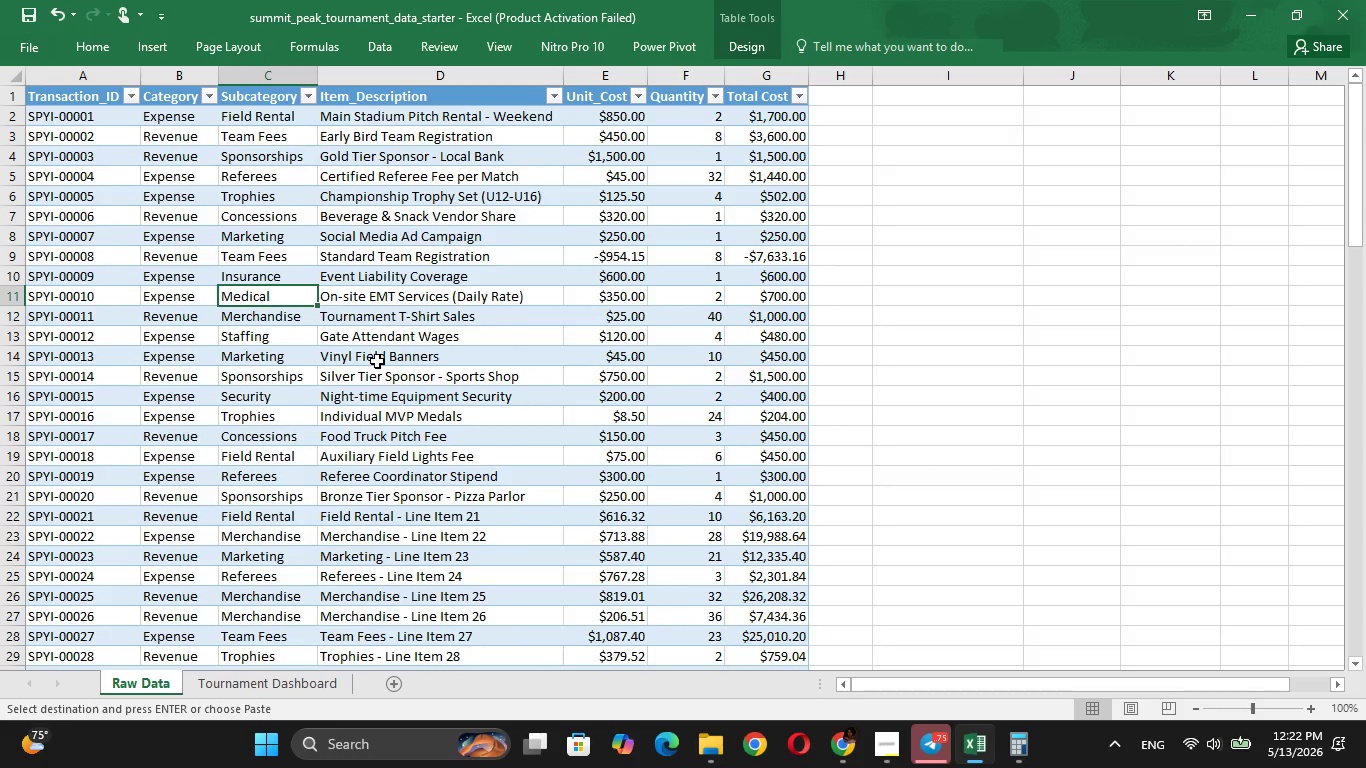 
key(ArrowDown)
 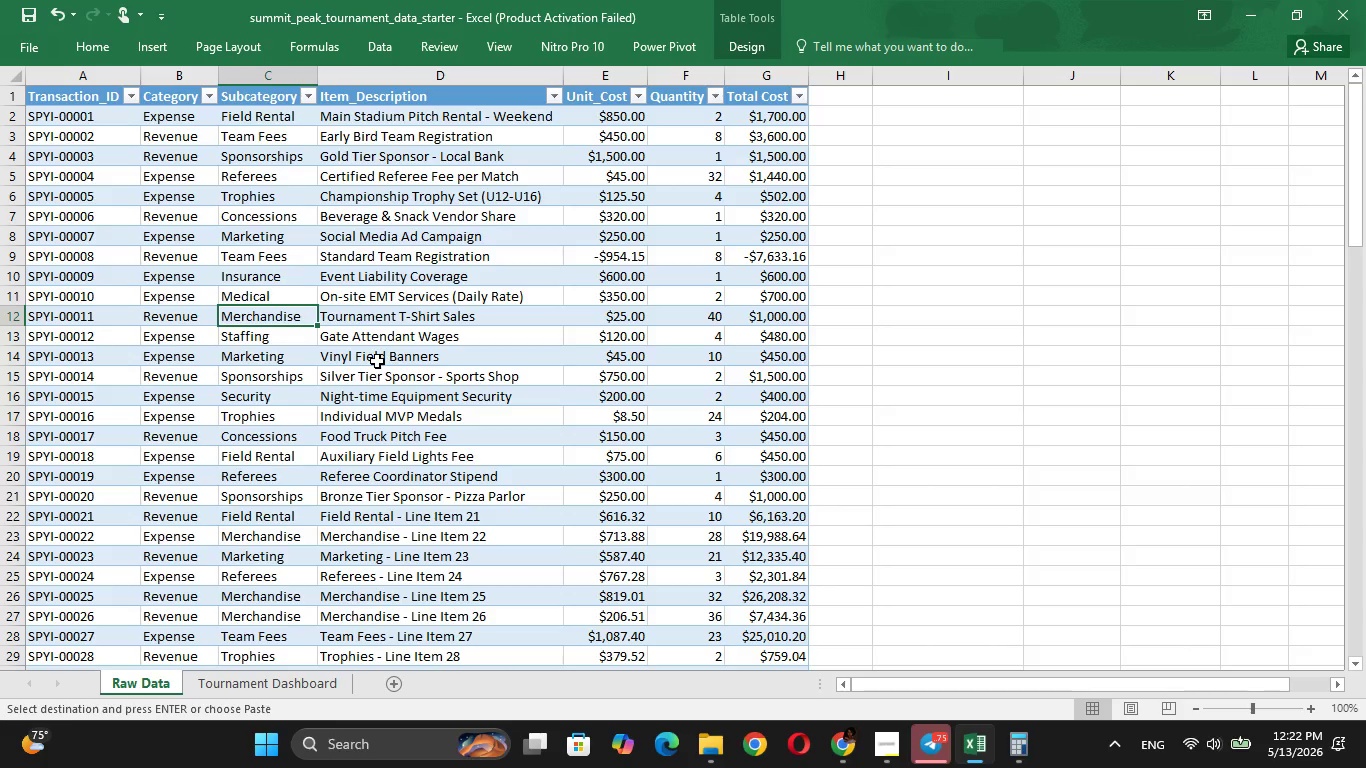 
wait(7.53)
 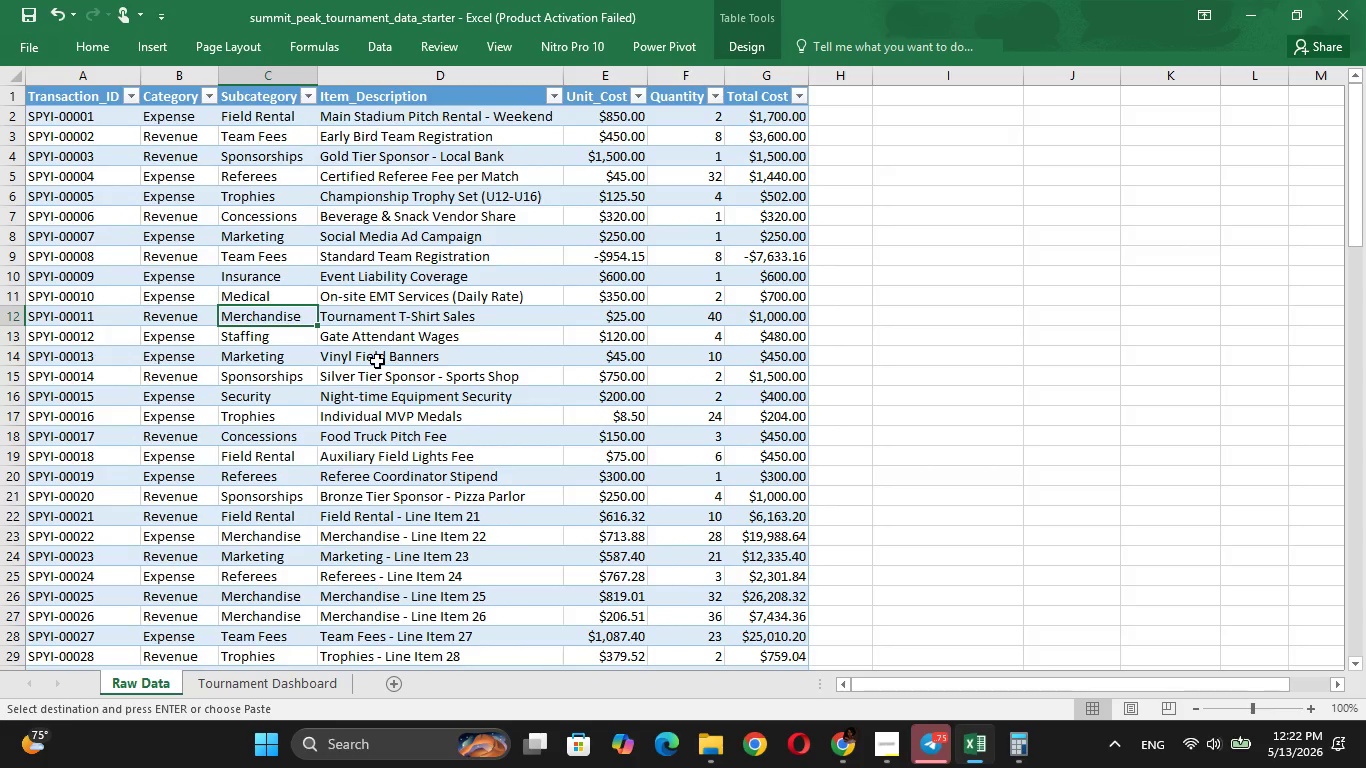 
left_click([255, 676])
 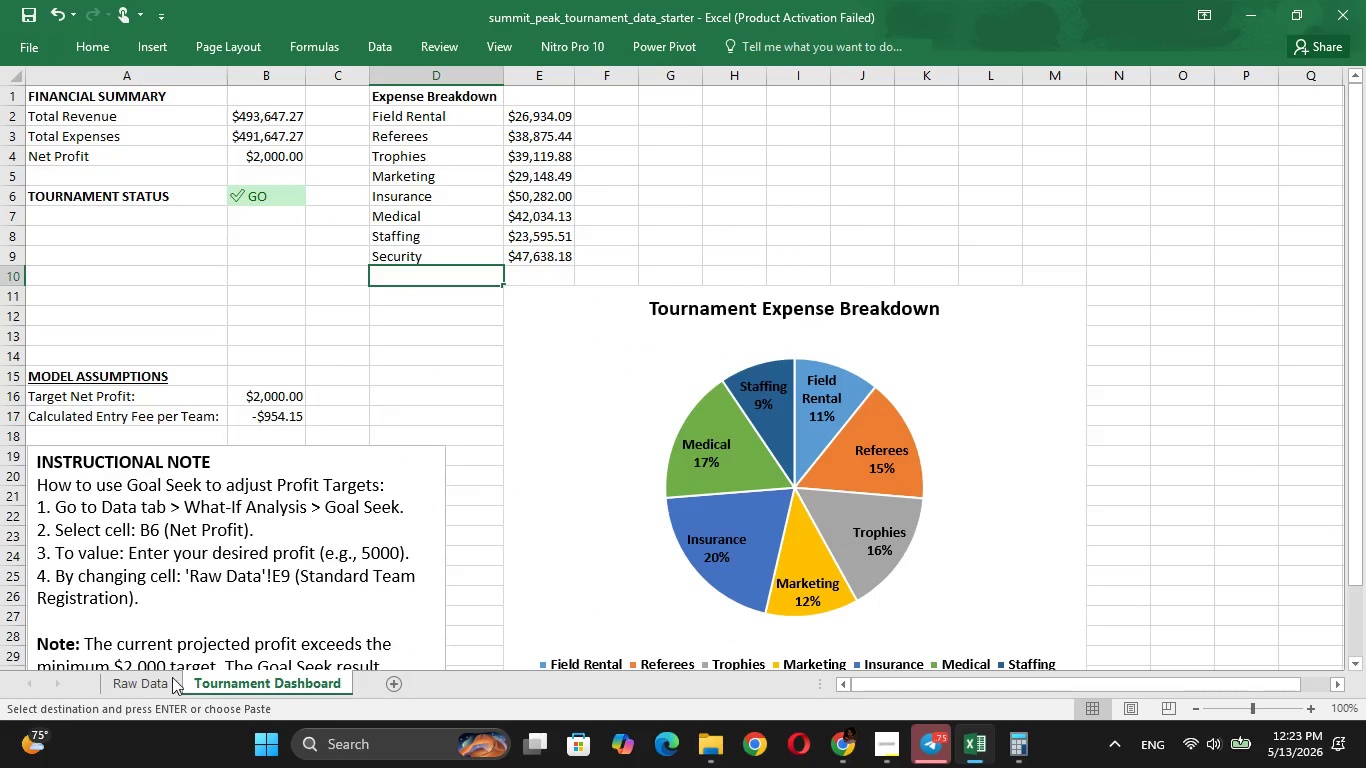 
left_click([148, 690])
 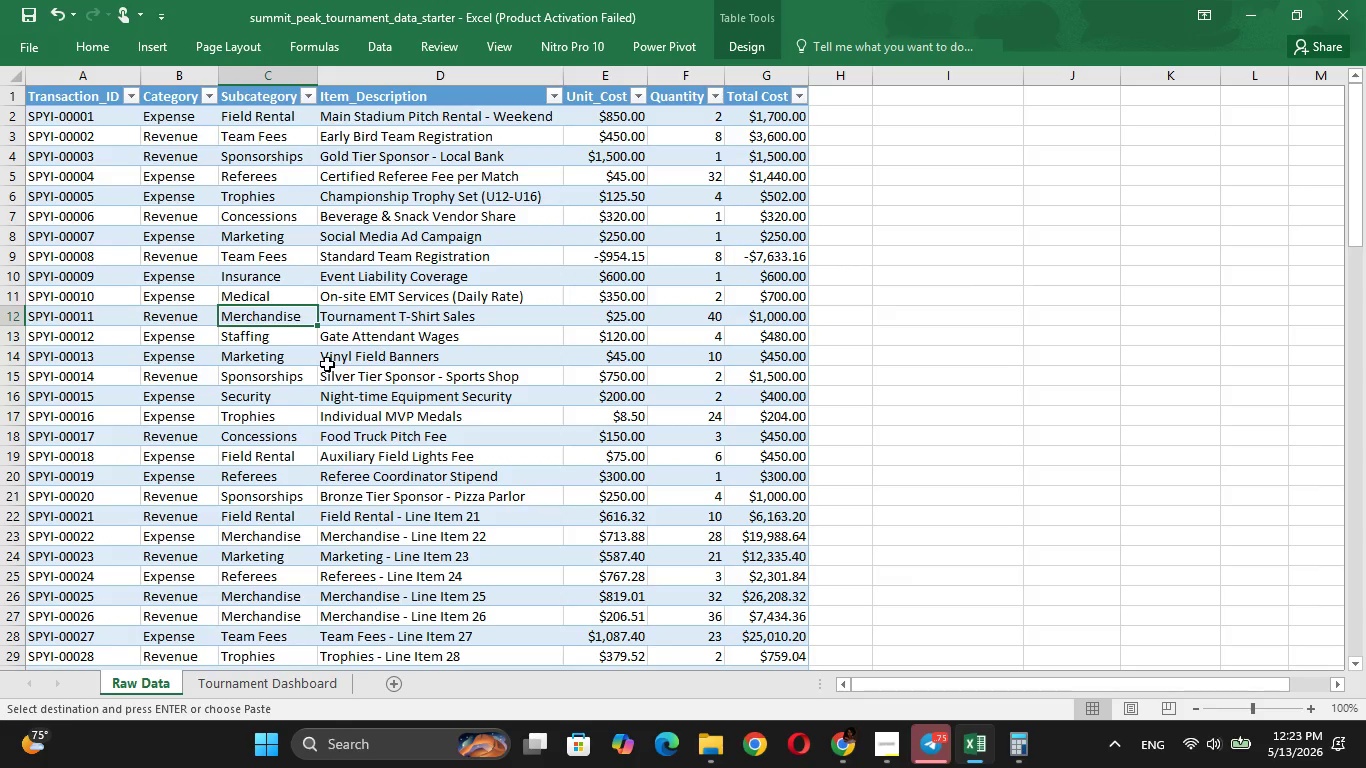 
key(ArrowDown)
 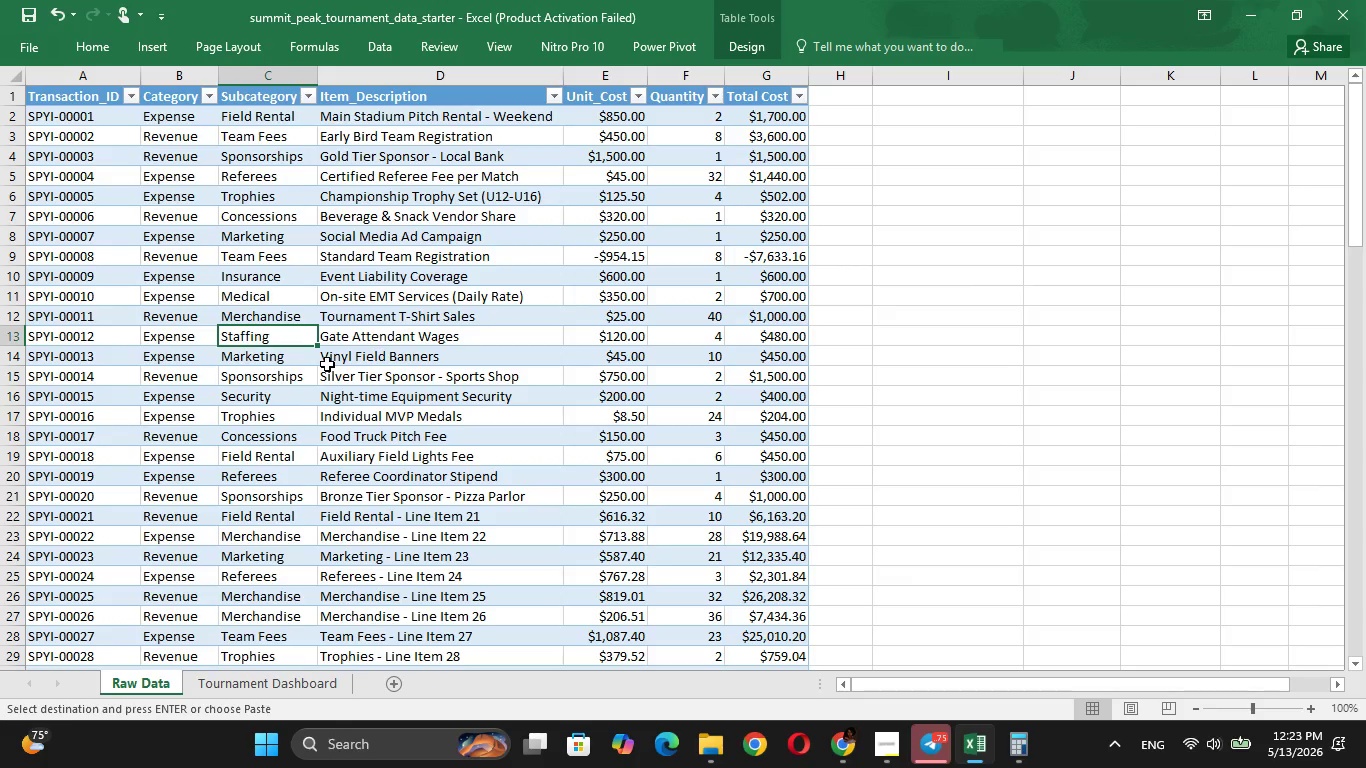 
key(ArrowDown)
 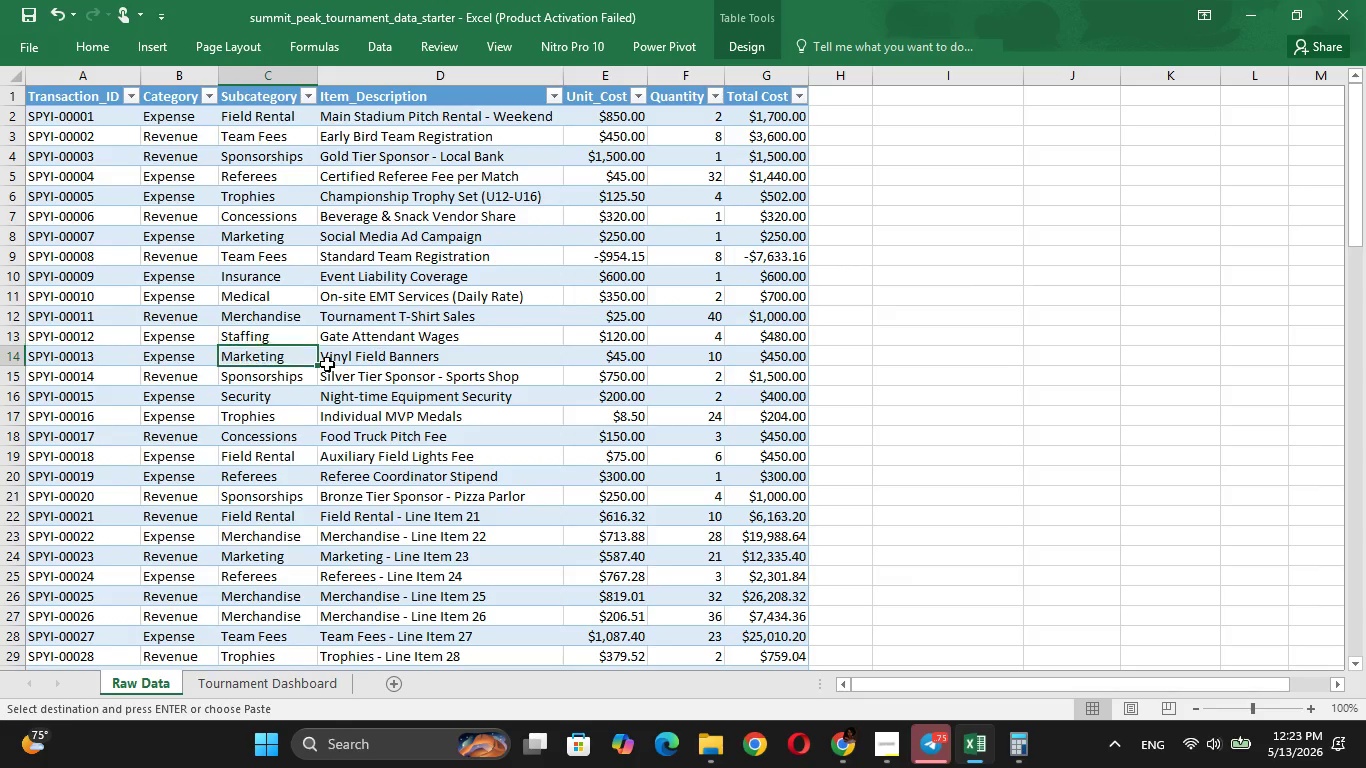 
key(ArrowDown)
 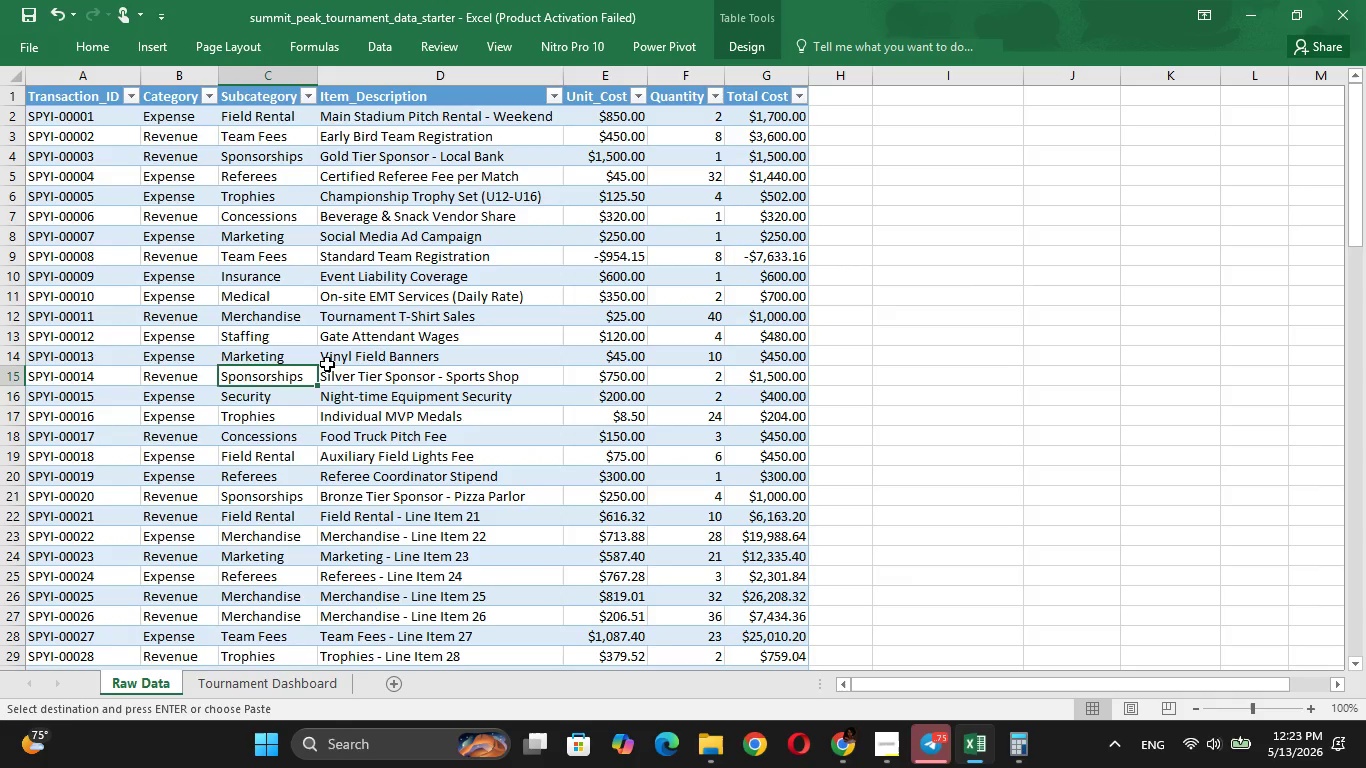 
key(ArrowDown)
 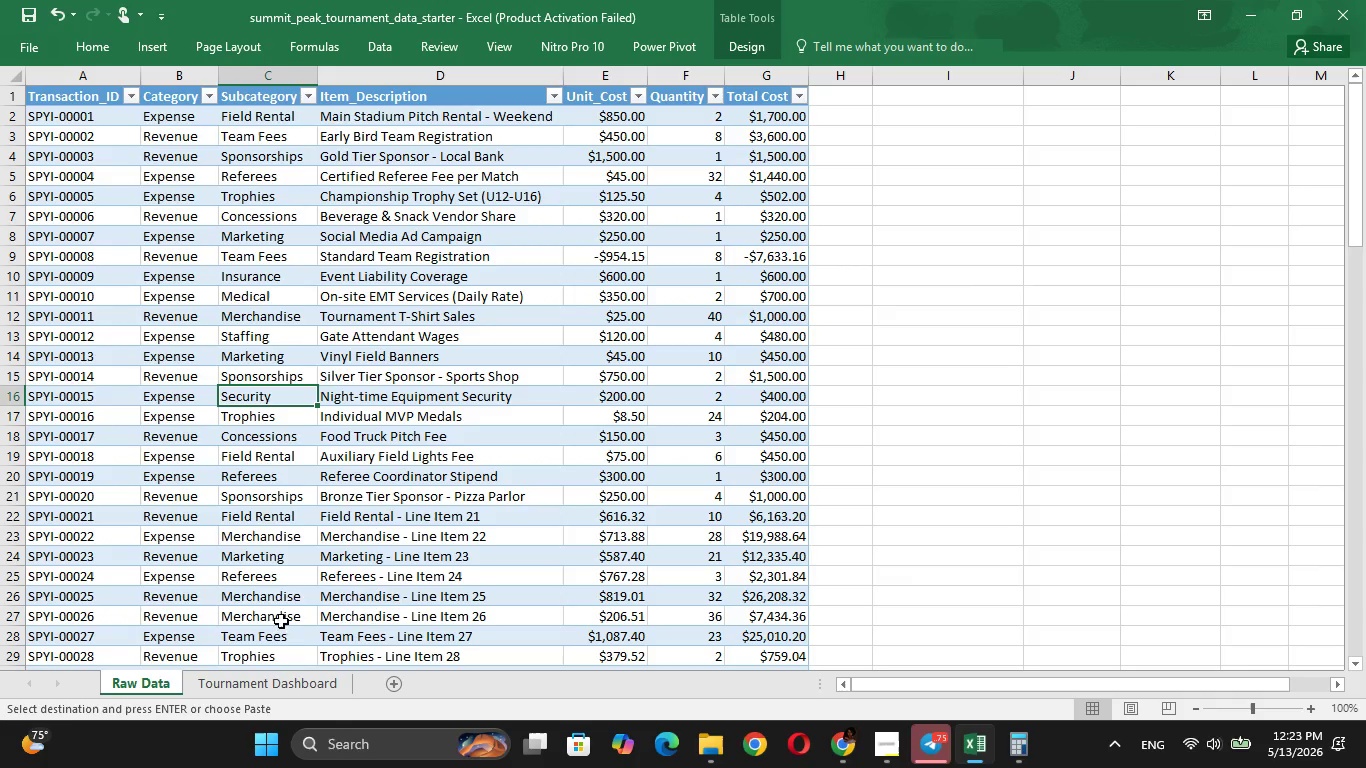 
left_click([277, 695])
 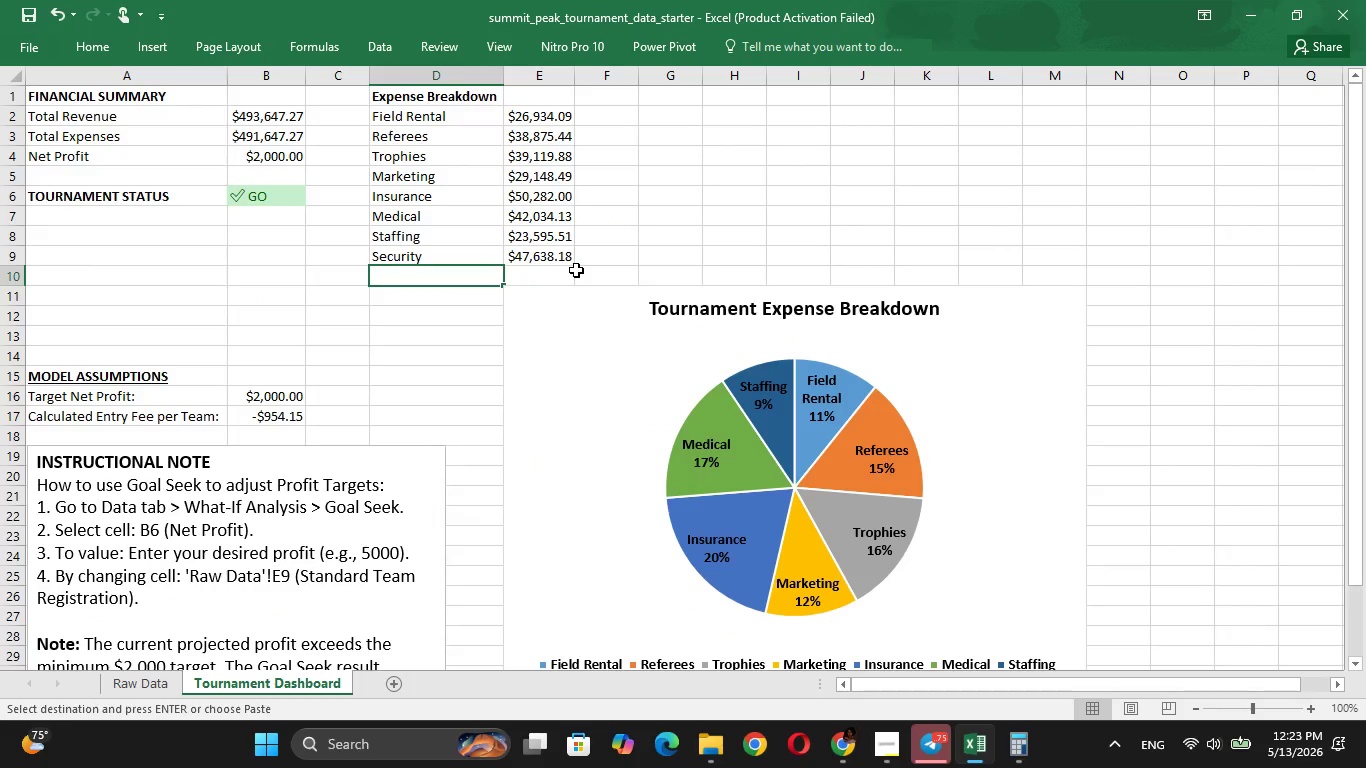 
key(Control+V)
 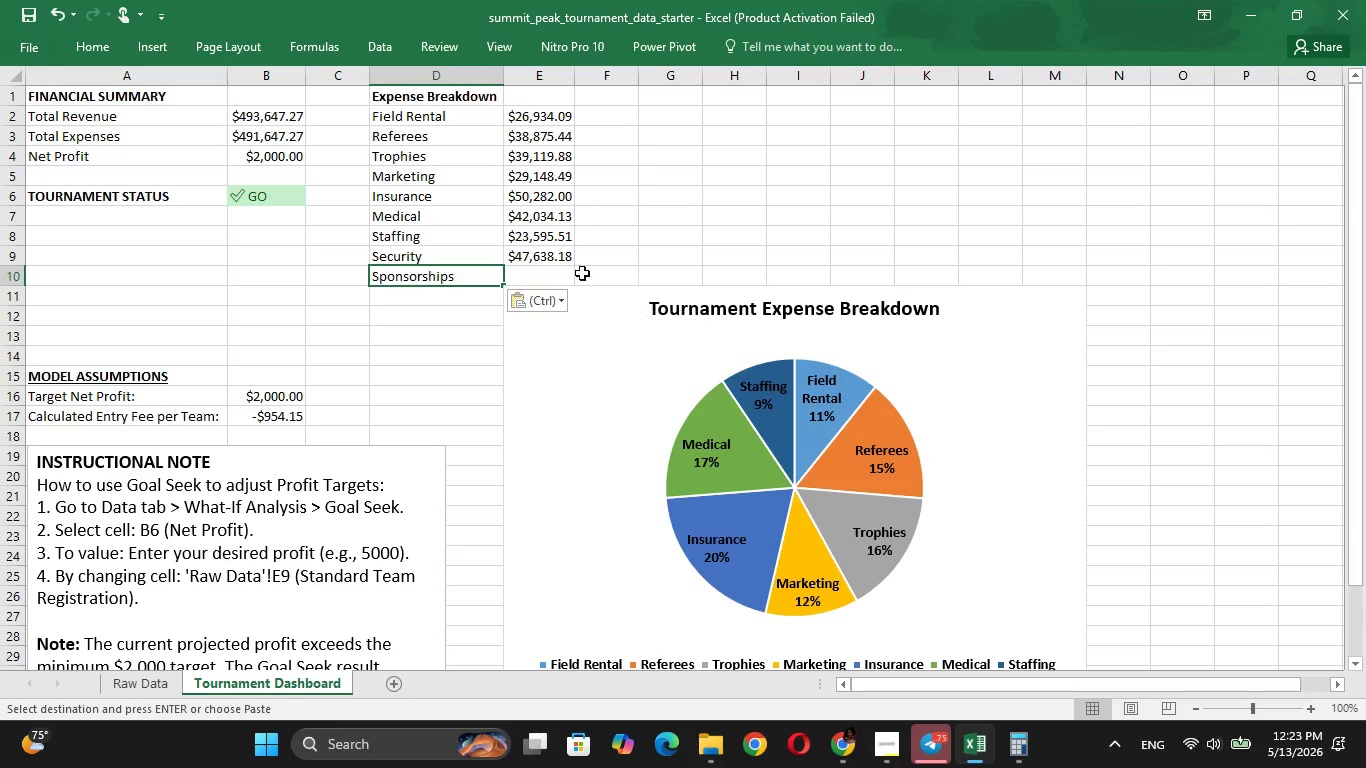 
wait(5.02)
 